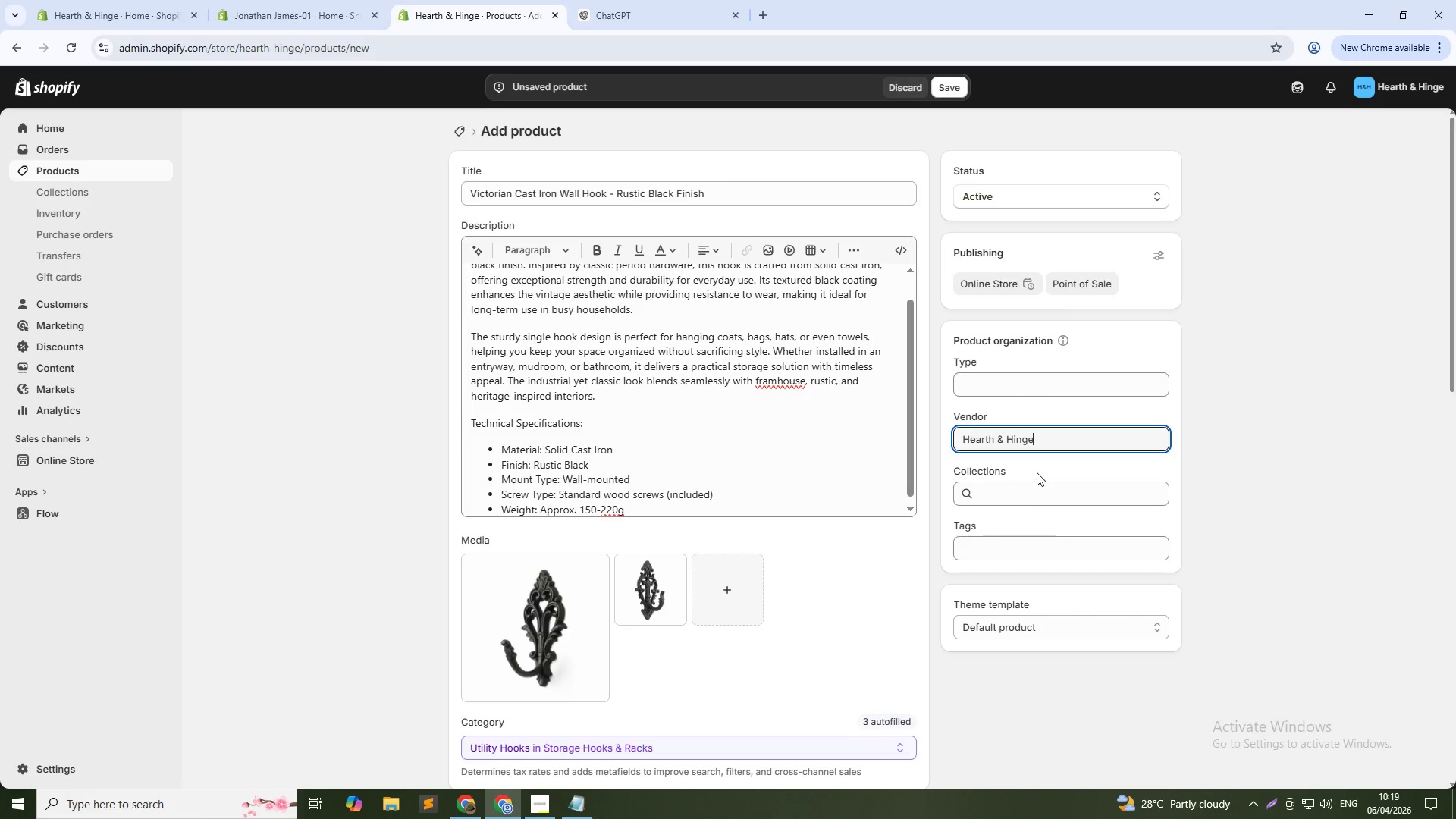 
left_click([1018, 386])
 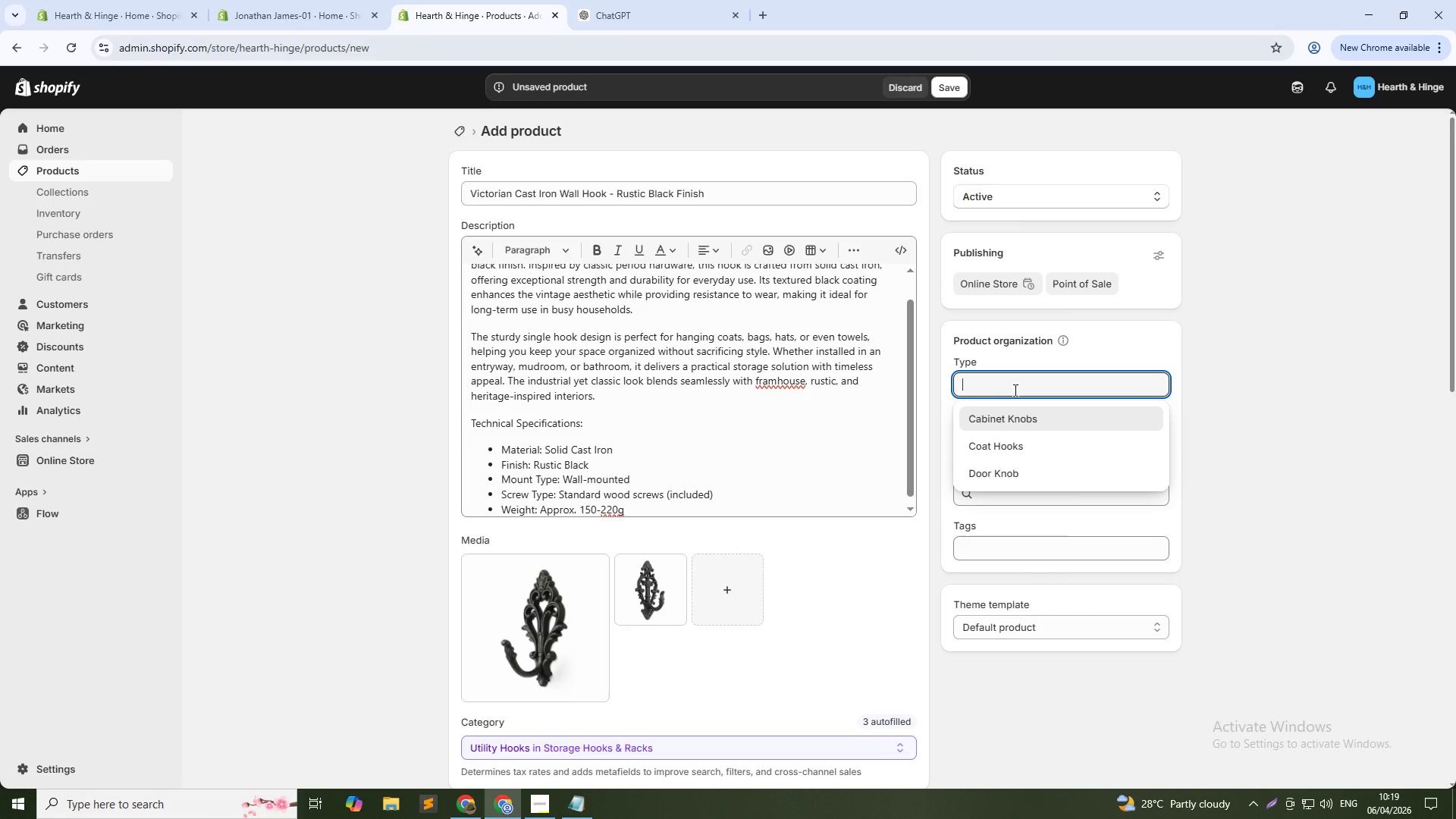 
type(Wall Hooks)
 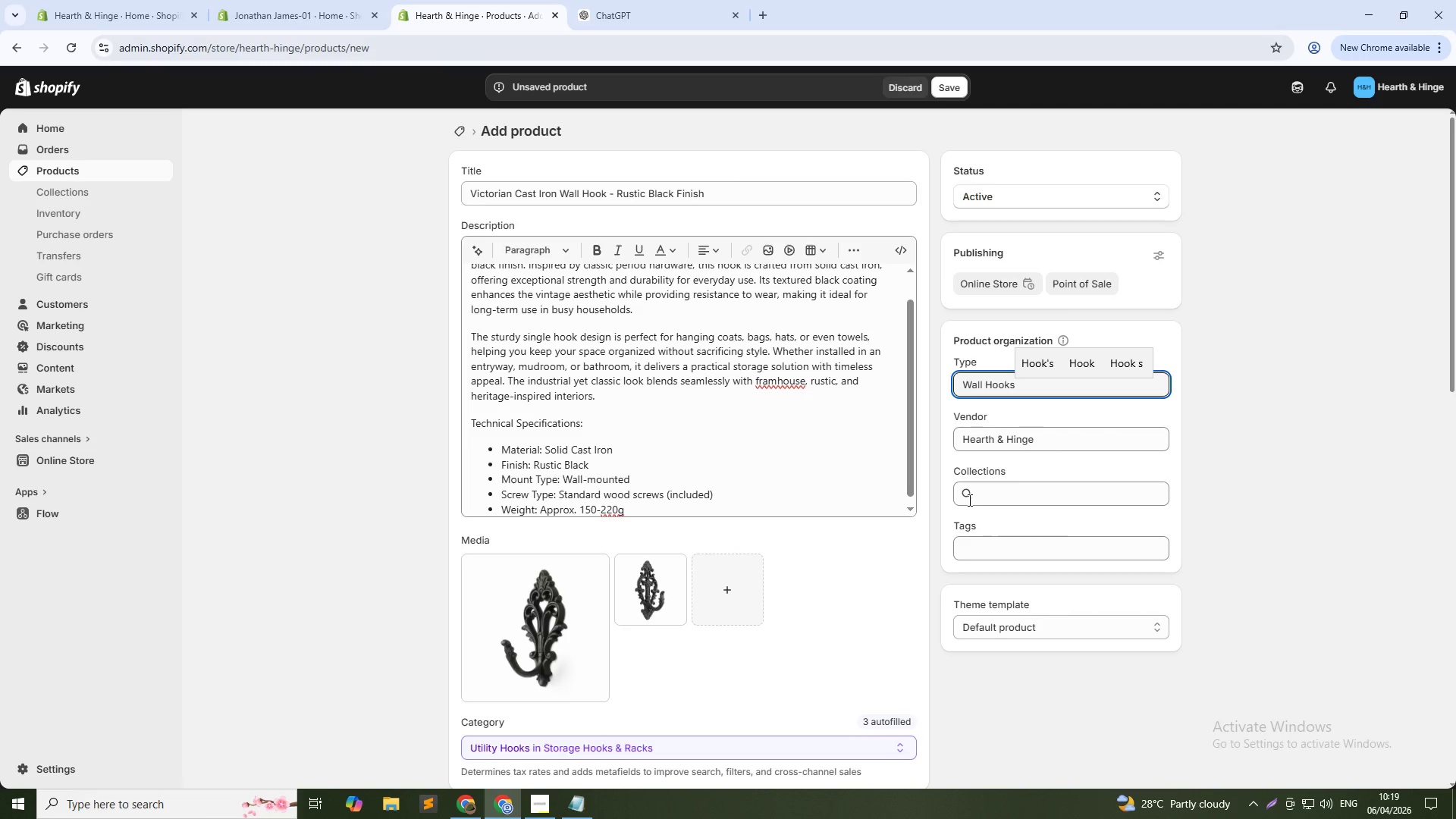 
left_click([971, 551])
 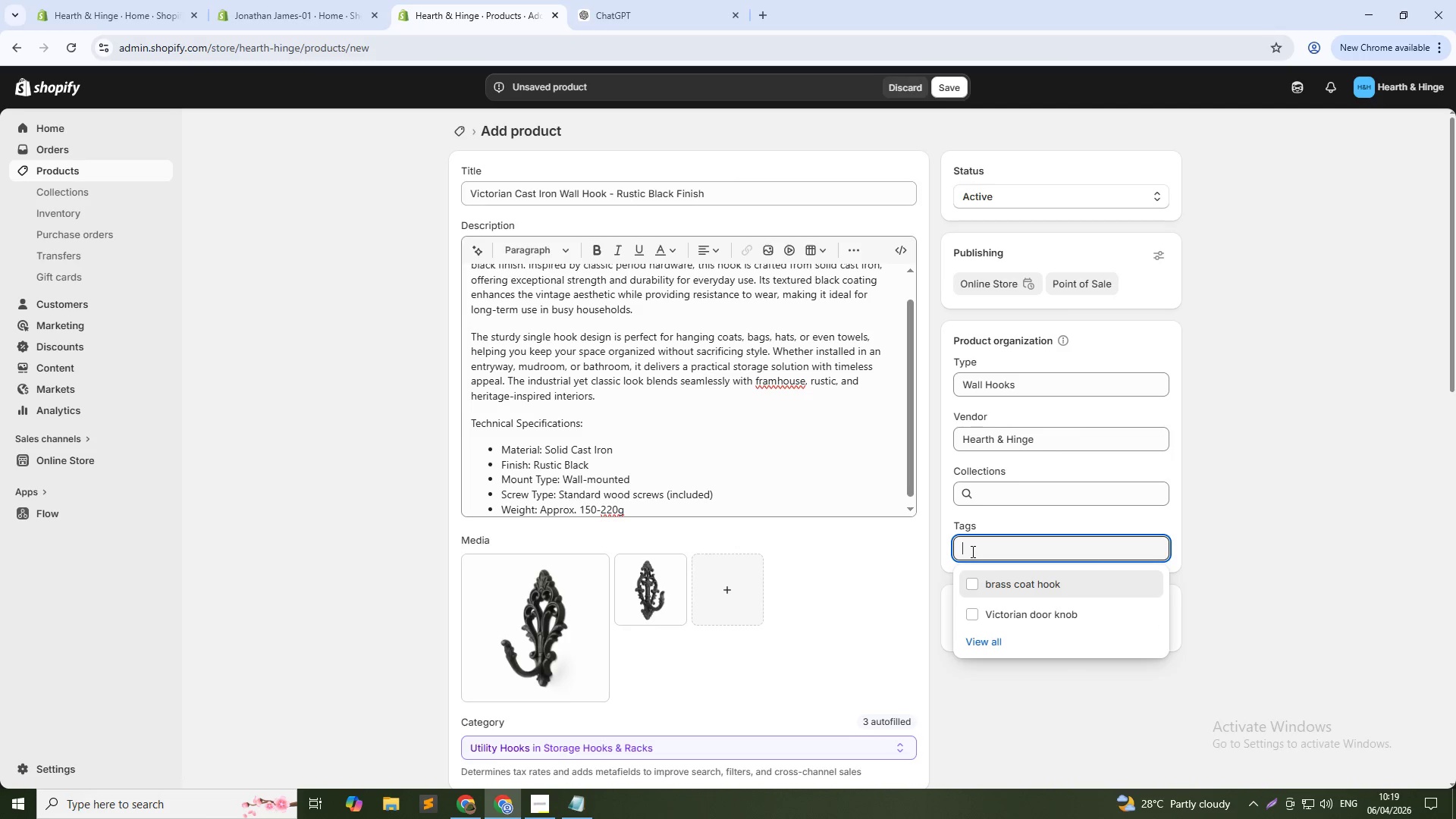 
type(cst iron hook)
 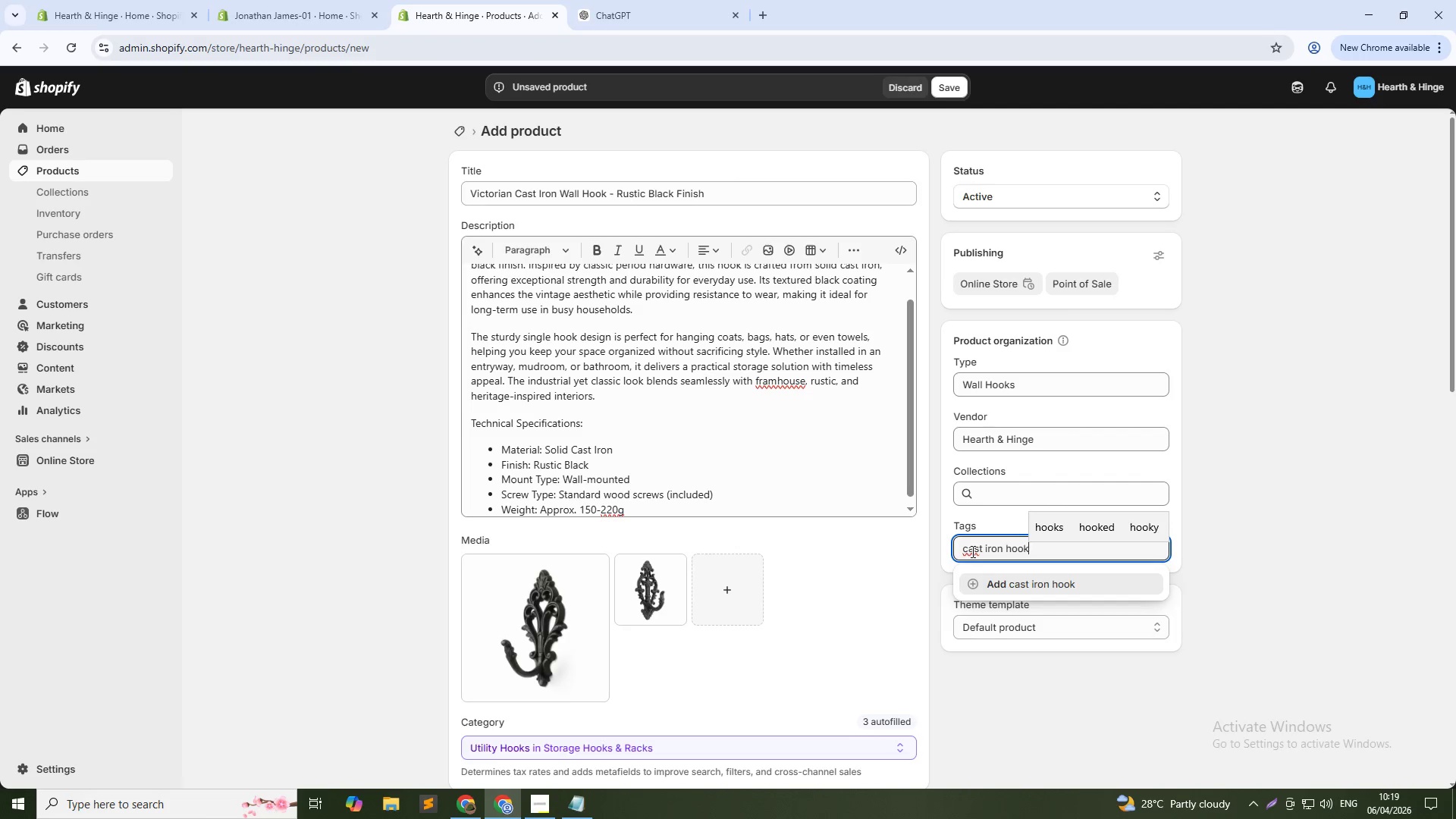 
hold_key(key=A, duration=0.31)
 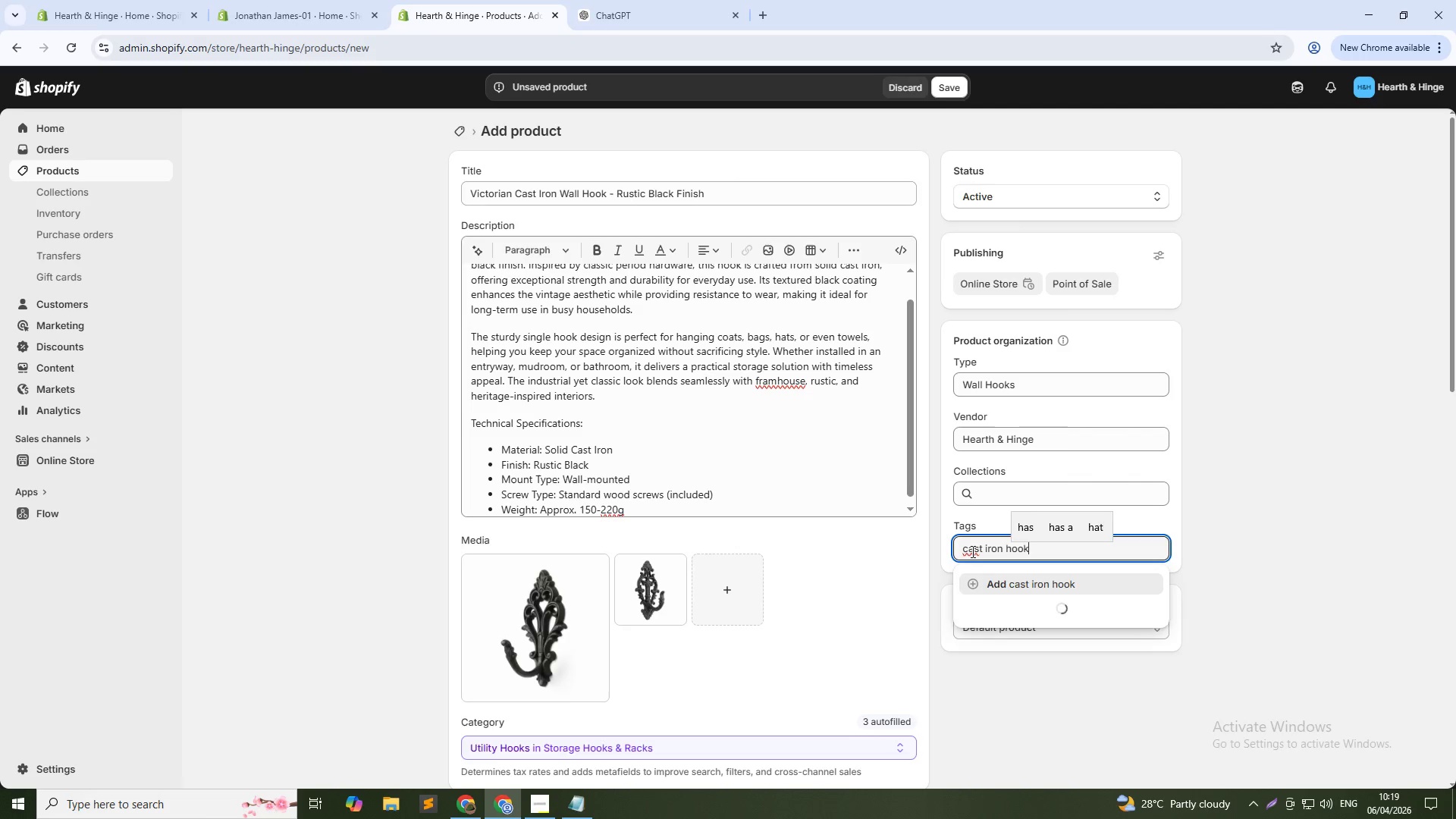 
left_click([1060, 577])
 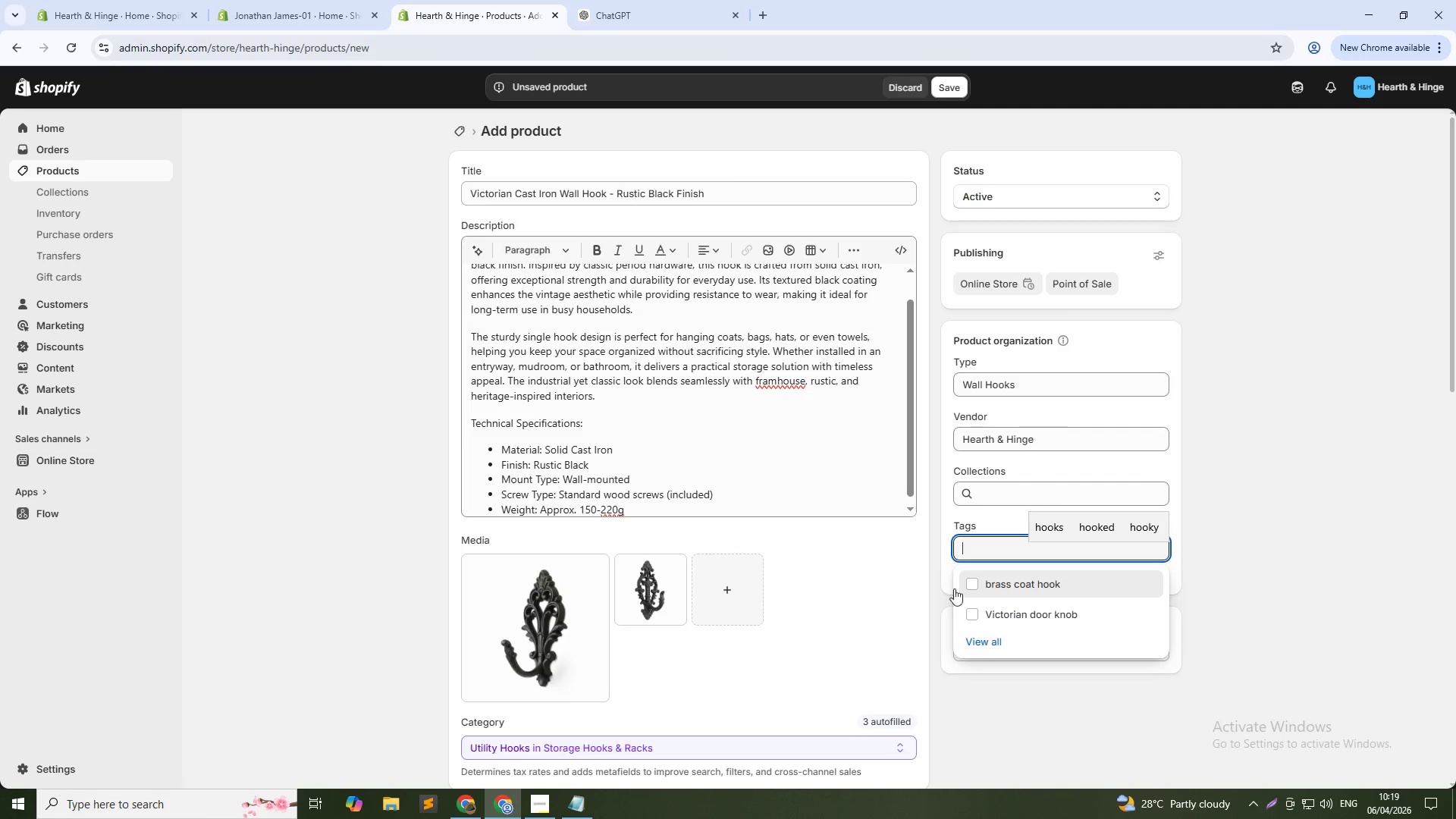 
scroll: coordinate [811, 586], scroll_direction: down, amount: 3.0
 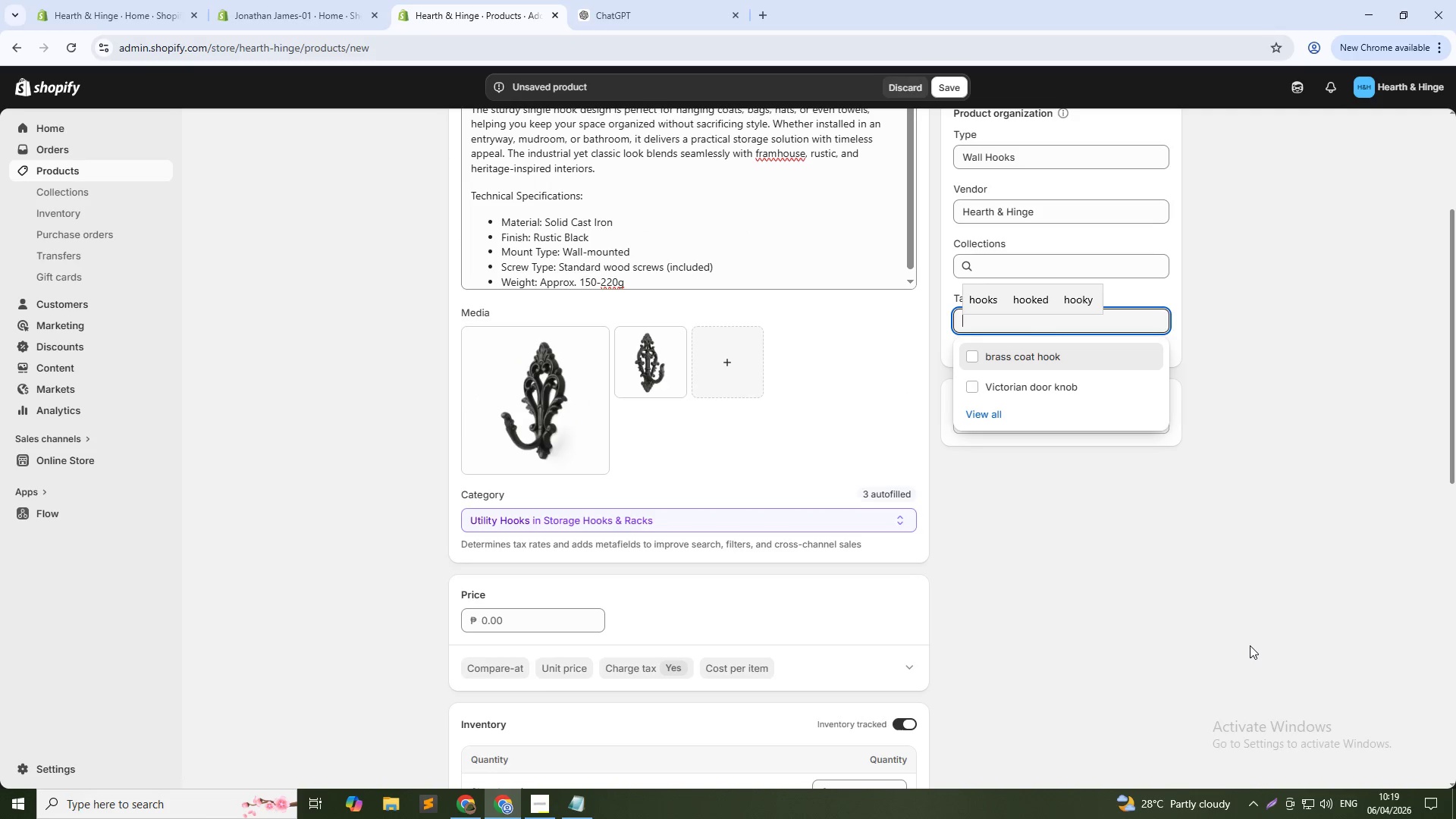 
left_click([1250, 645])
 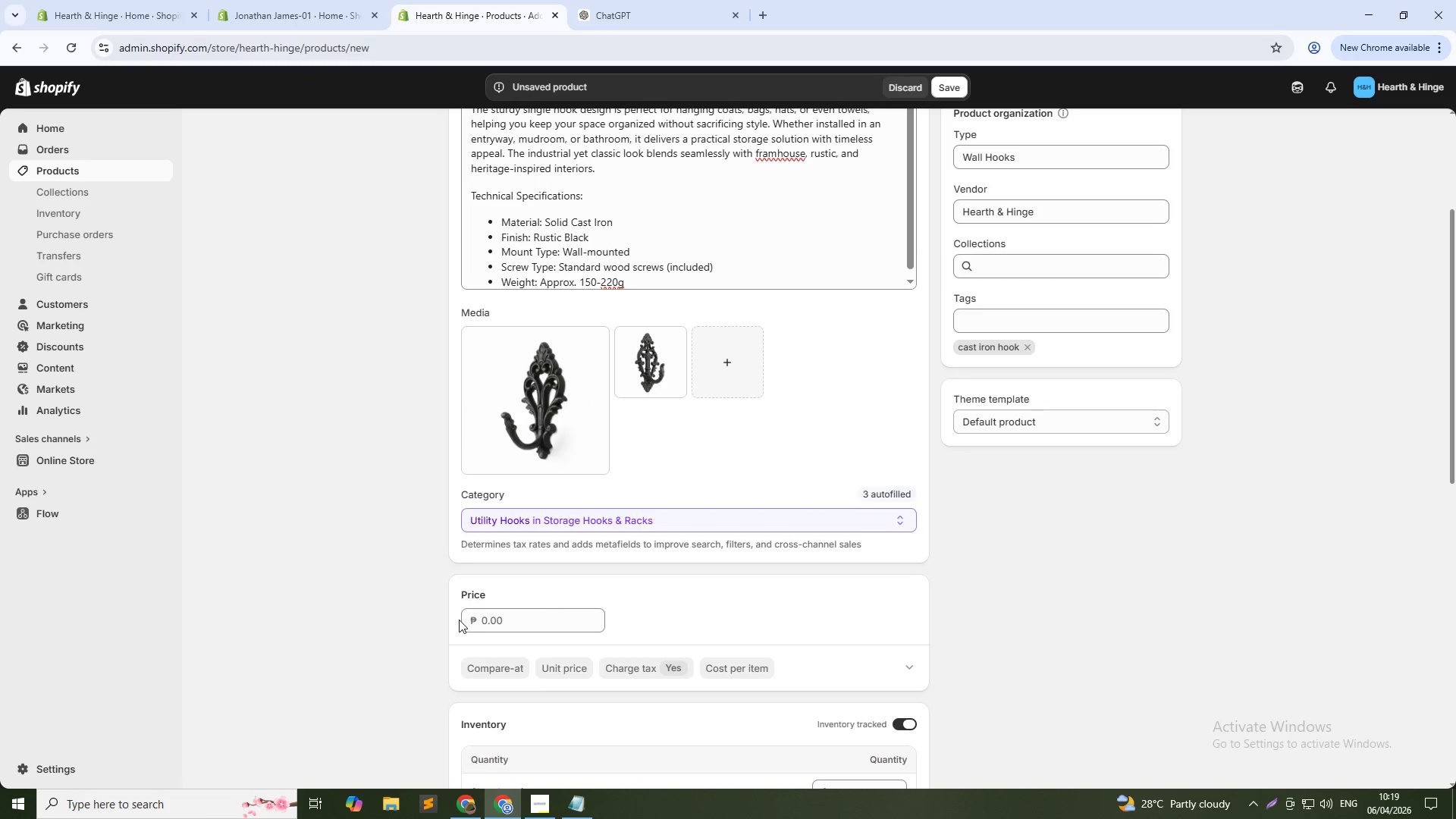 
scroll: coordinate [458, 609], scroll_direction: down, amount: 2.0
 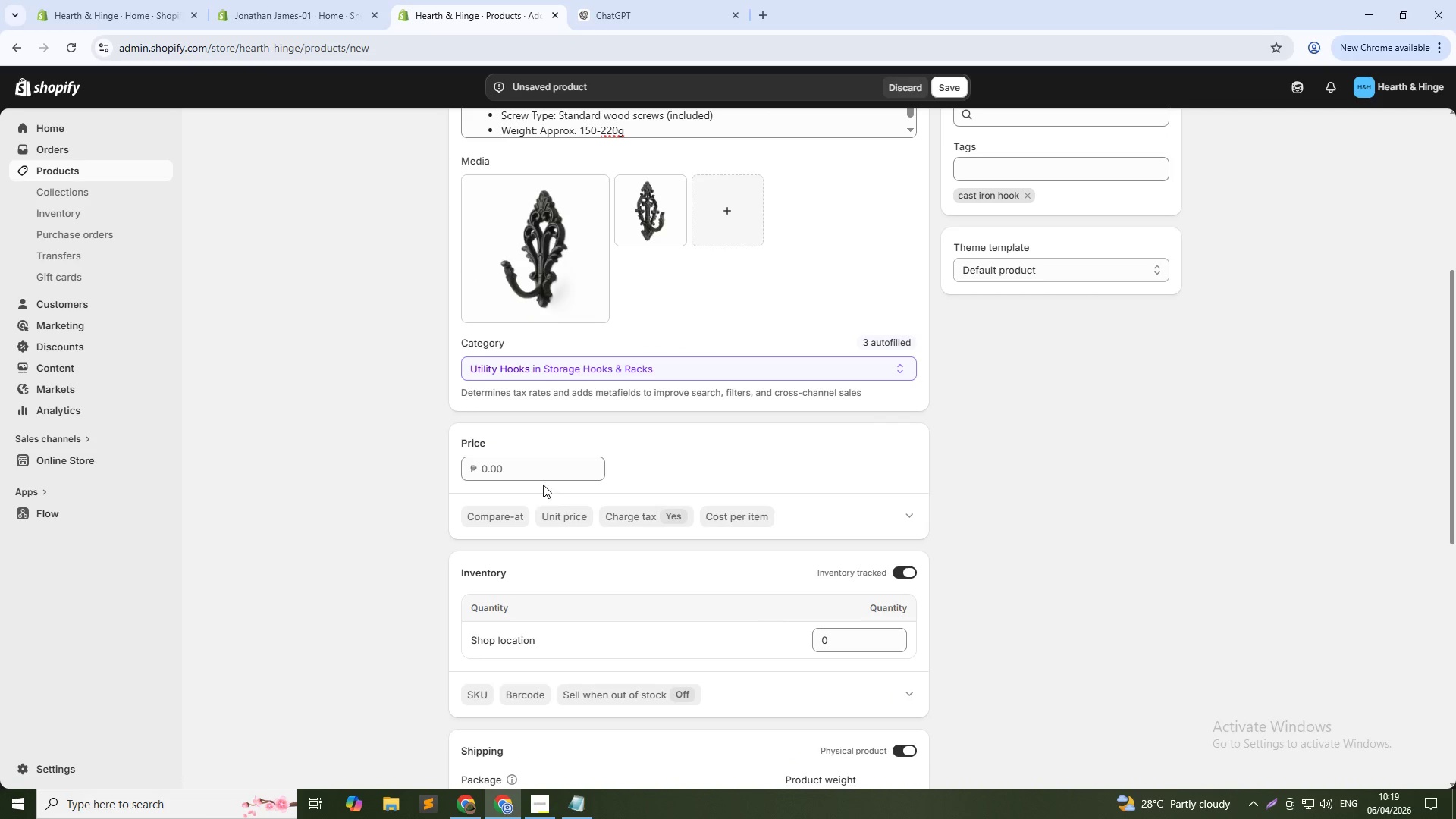 
left_click([550, 471])
 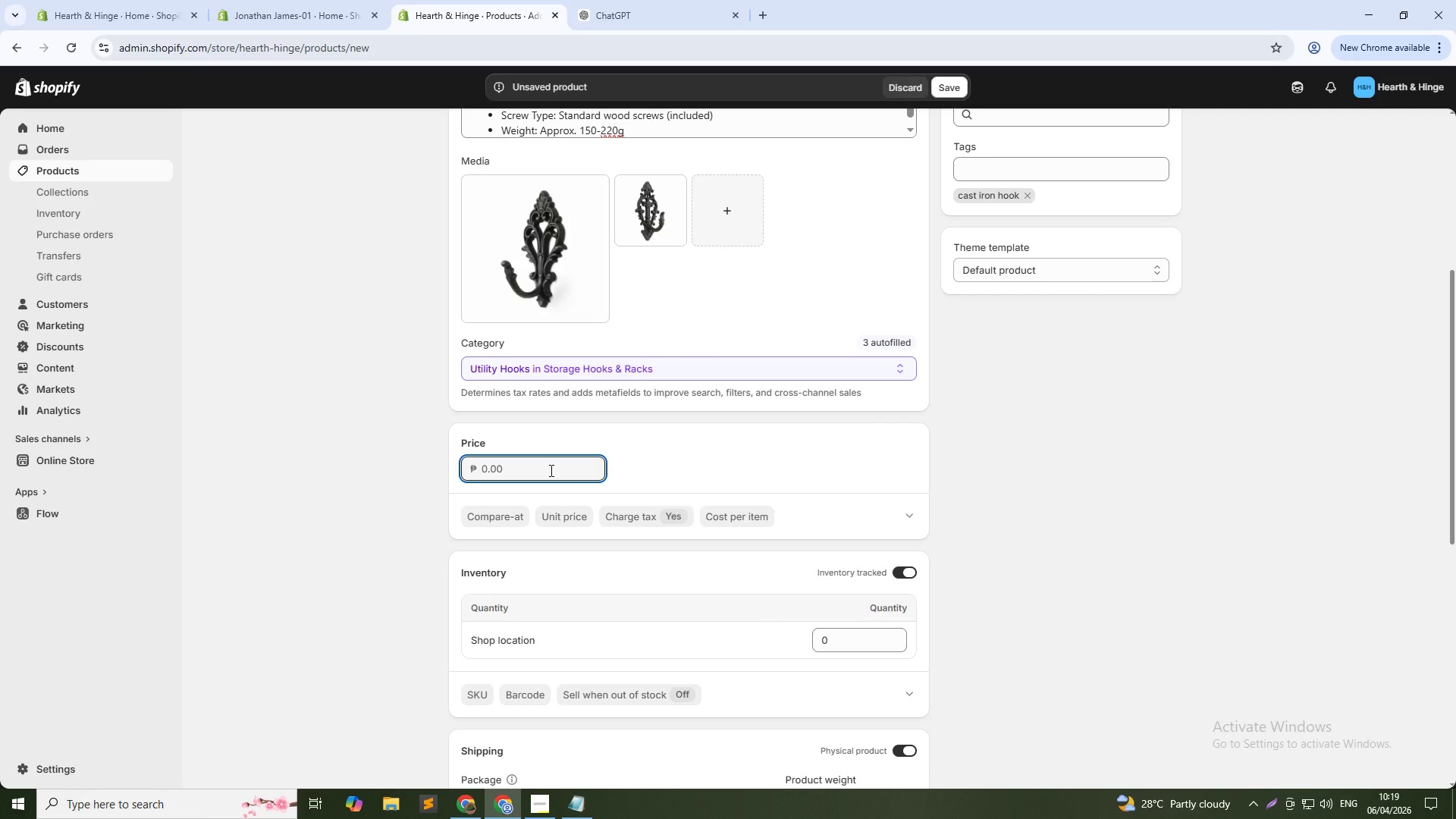 
key(Numpad1)
 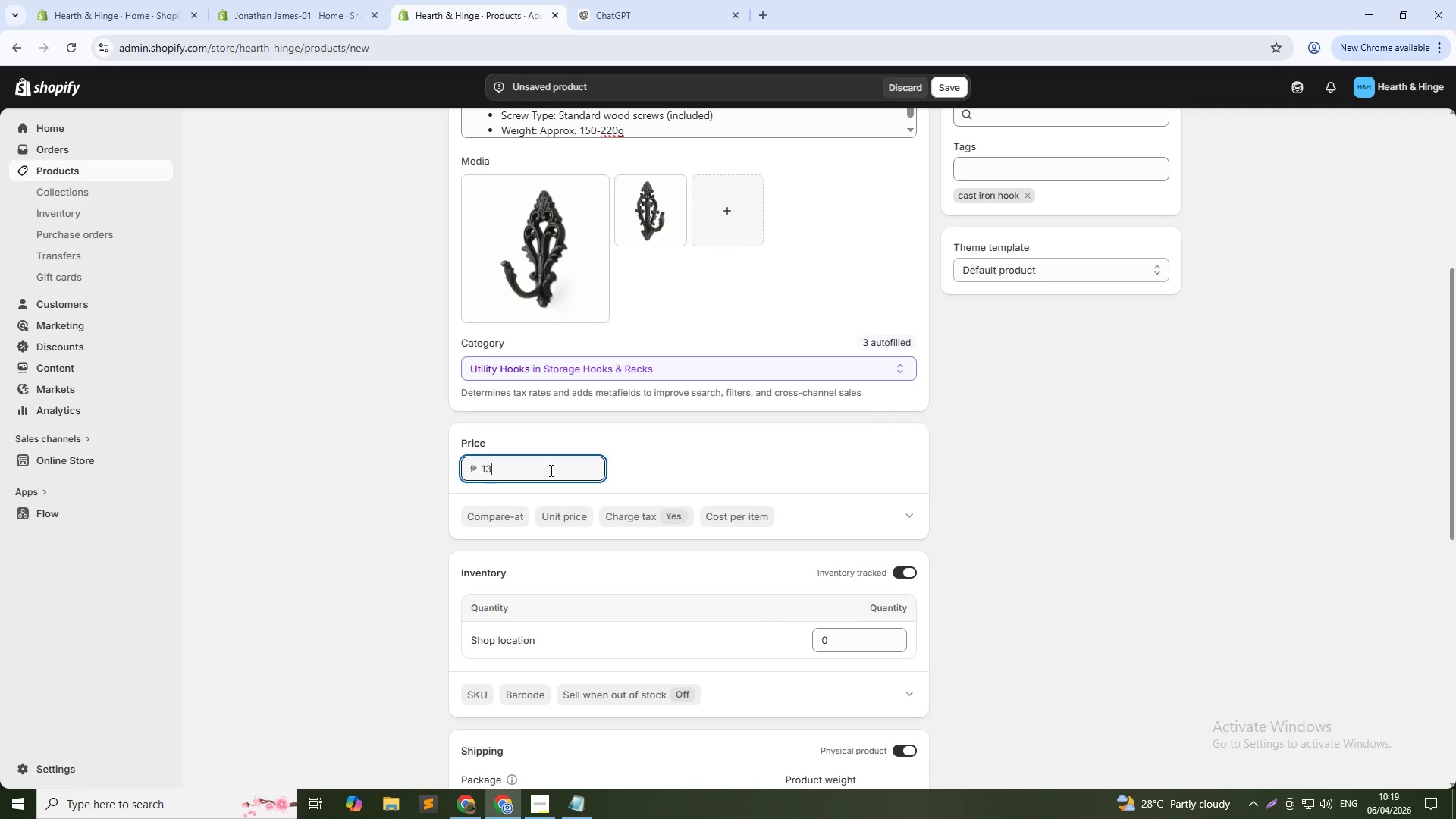 
key(Numpad3)
 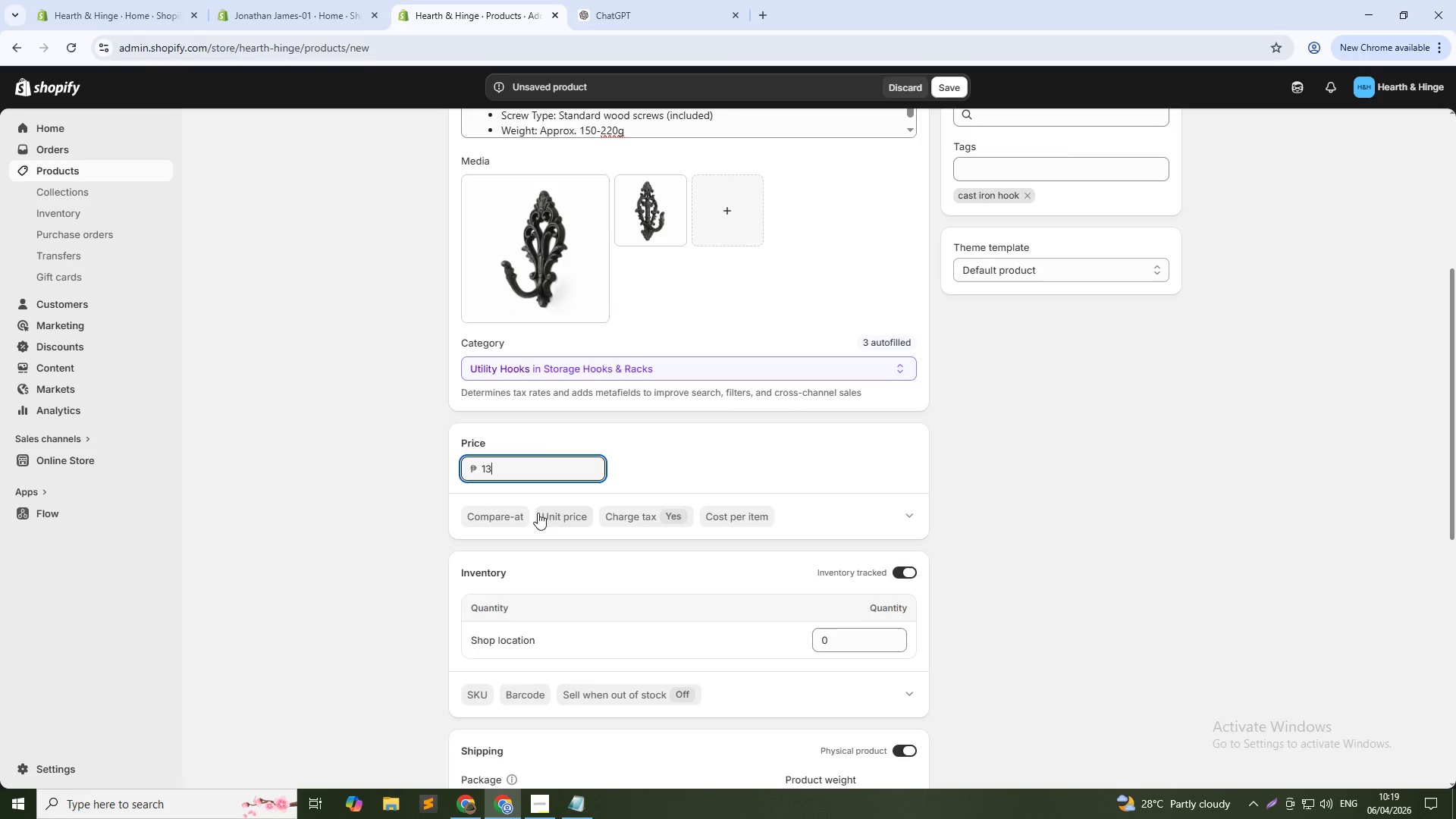 
key(Backspace)
 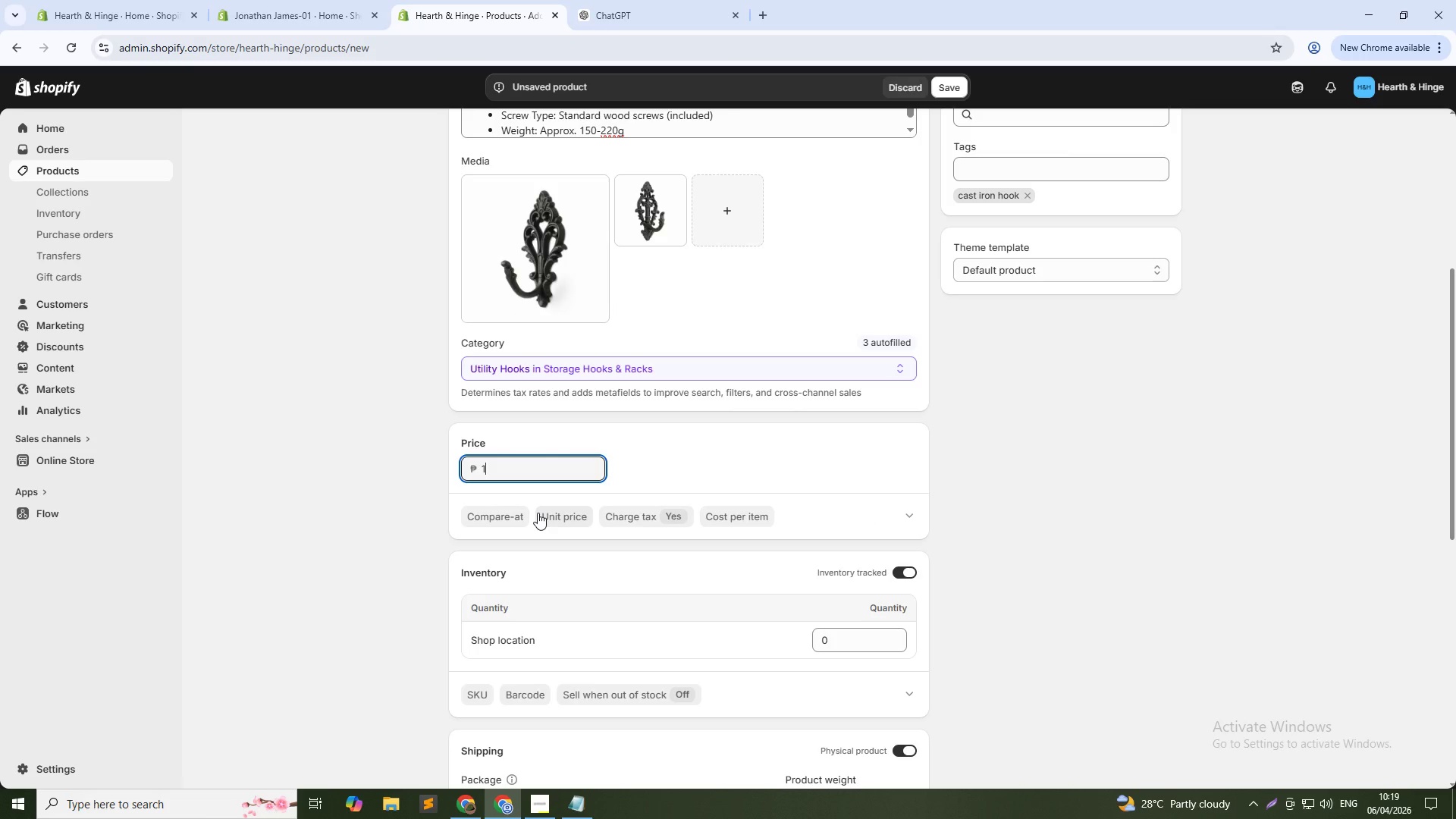 
key(Numpad1)
 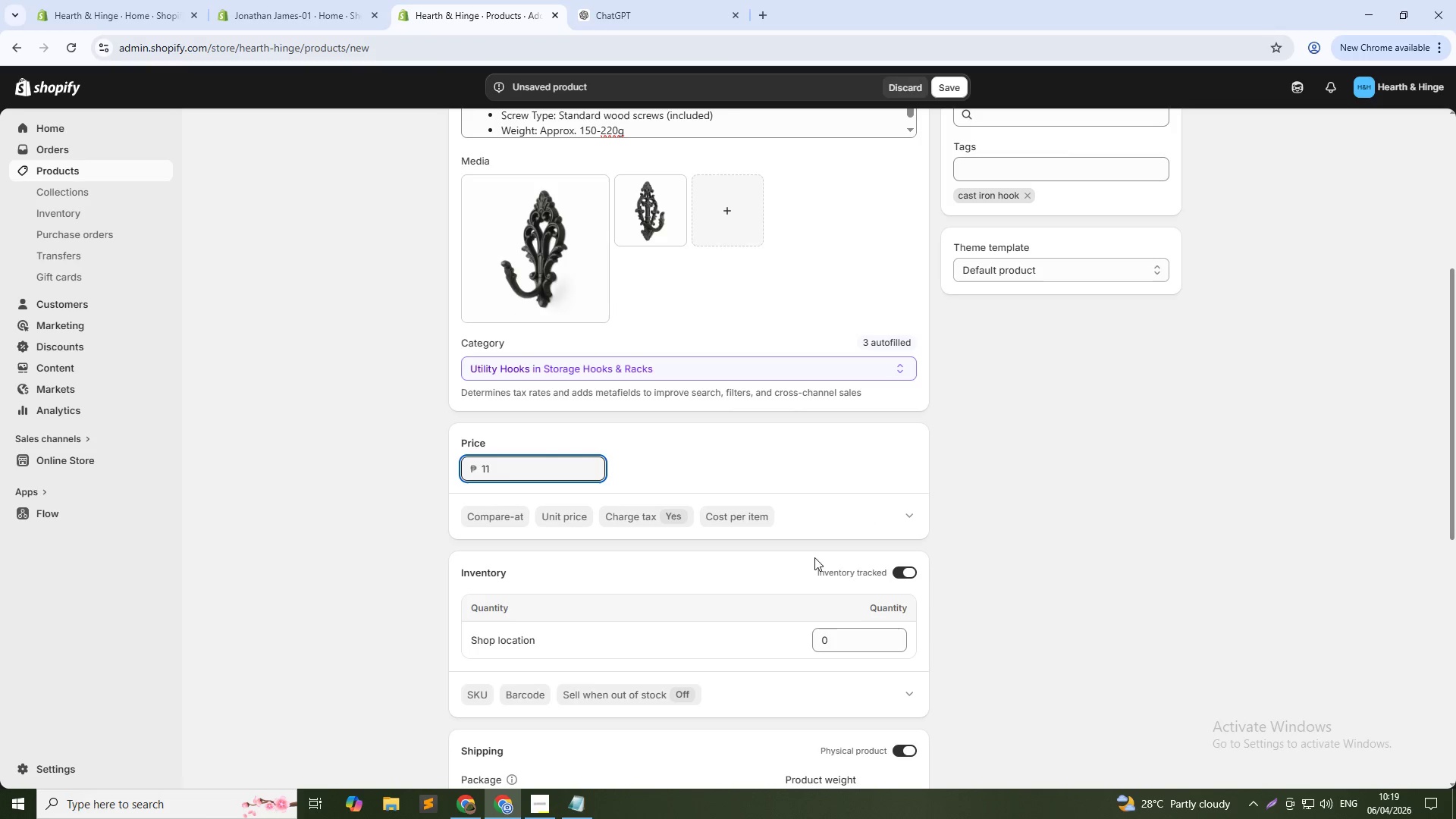 
left_click([1107, 552])
 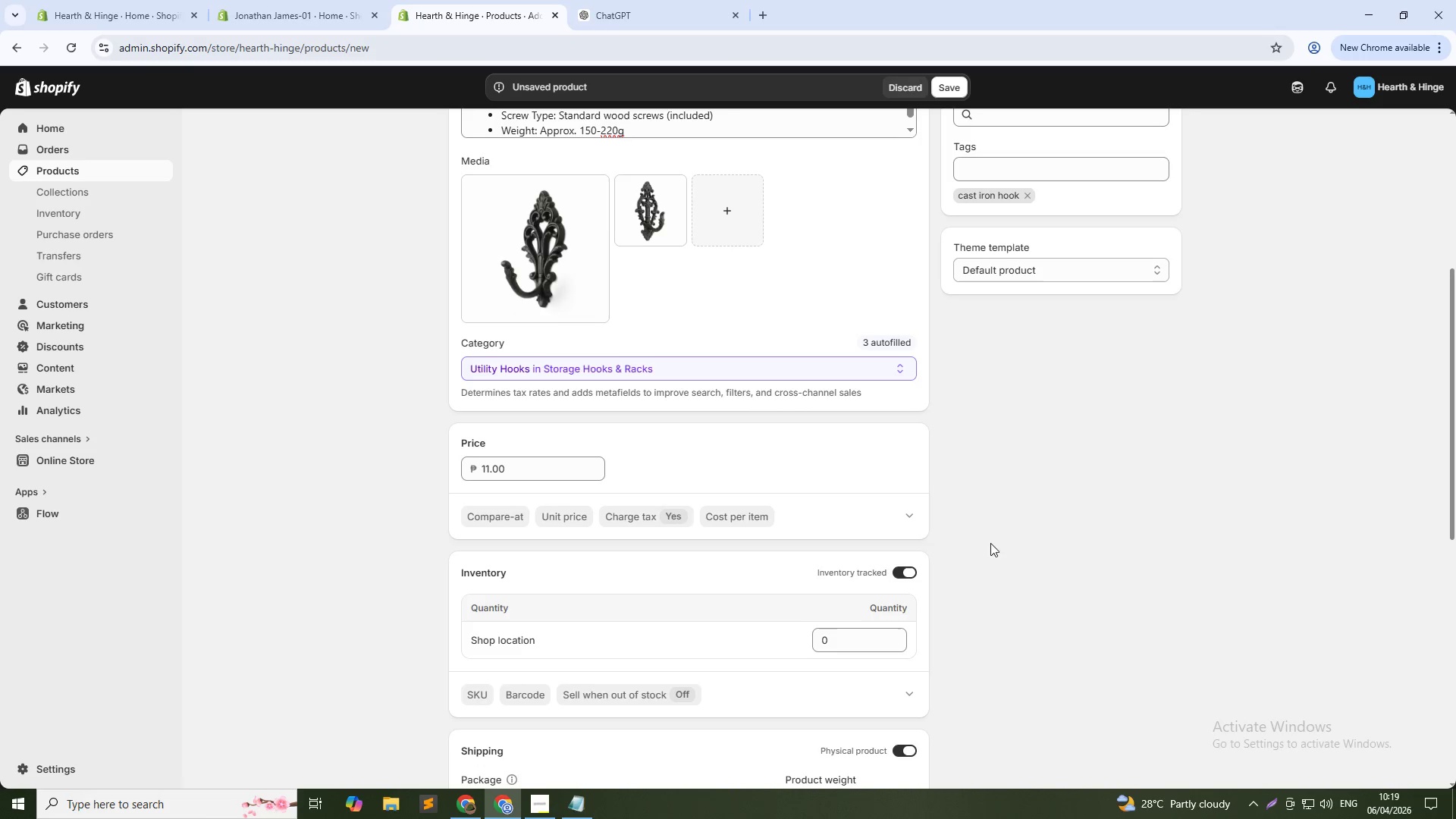 
scroll: coordinate [805, 521], scroll_direction: down, amount: 11.0
 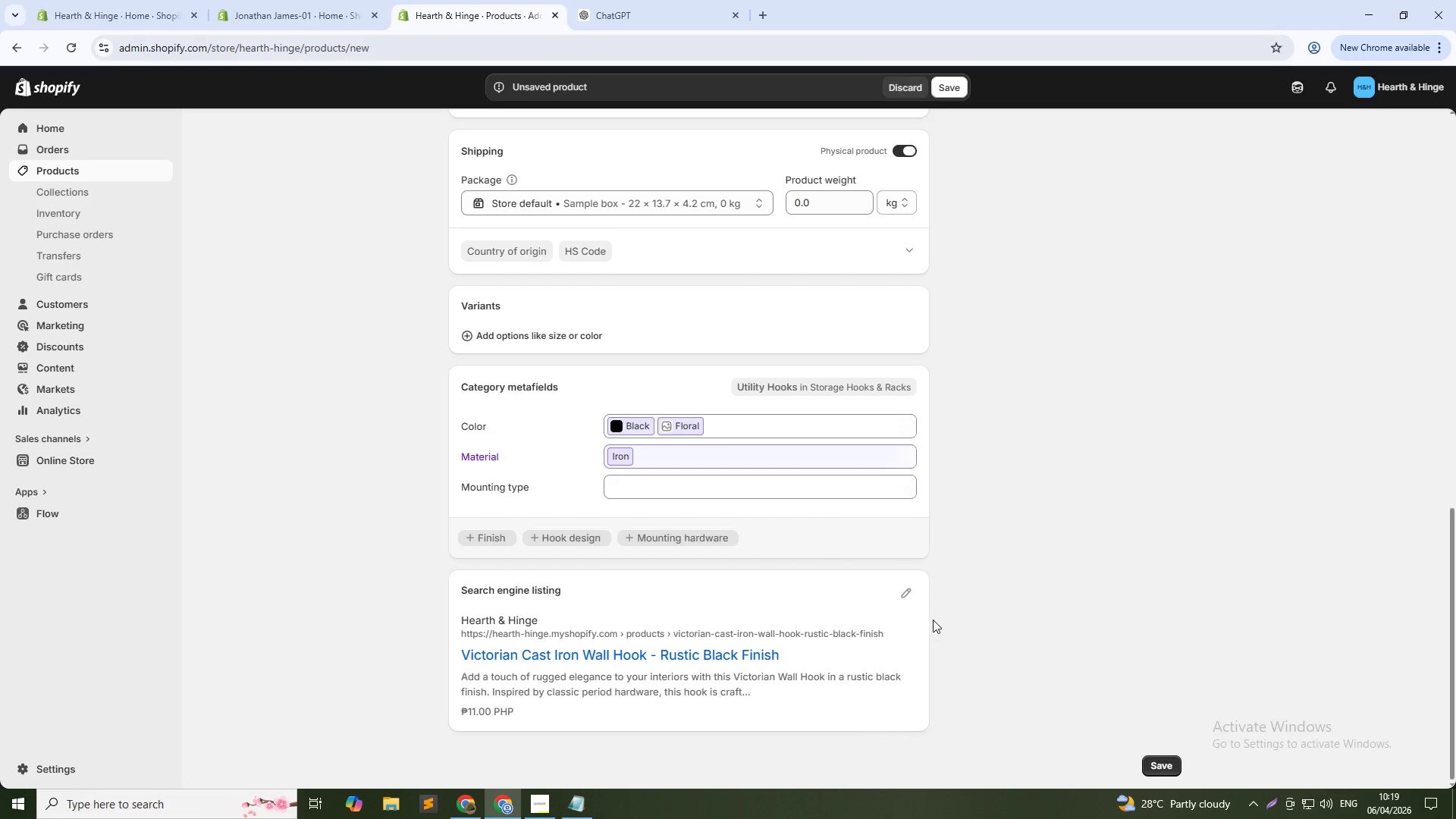 
mouse_move([893, 594])
 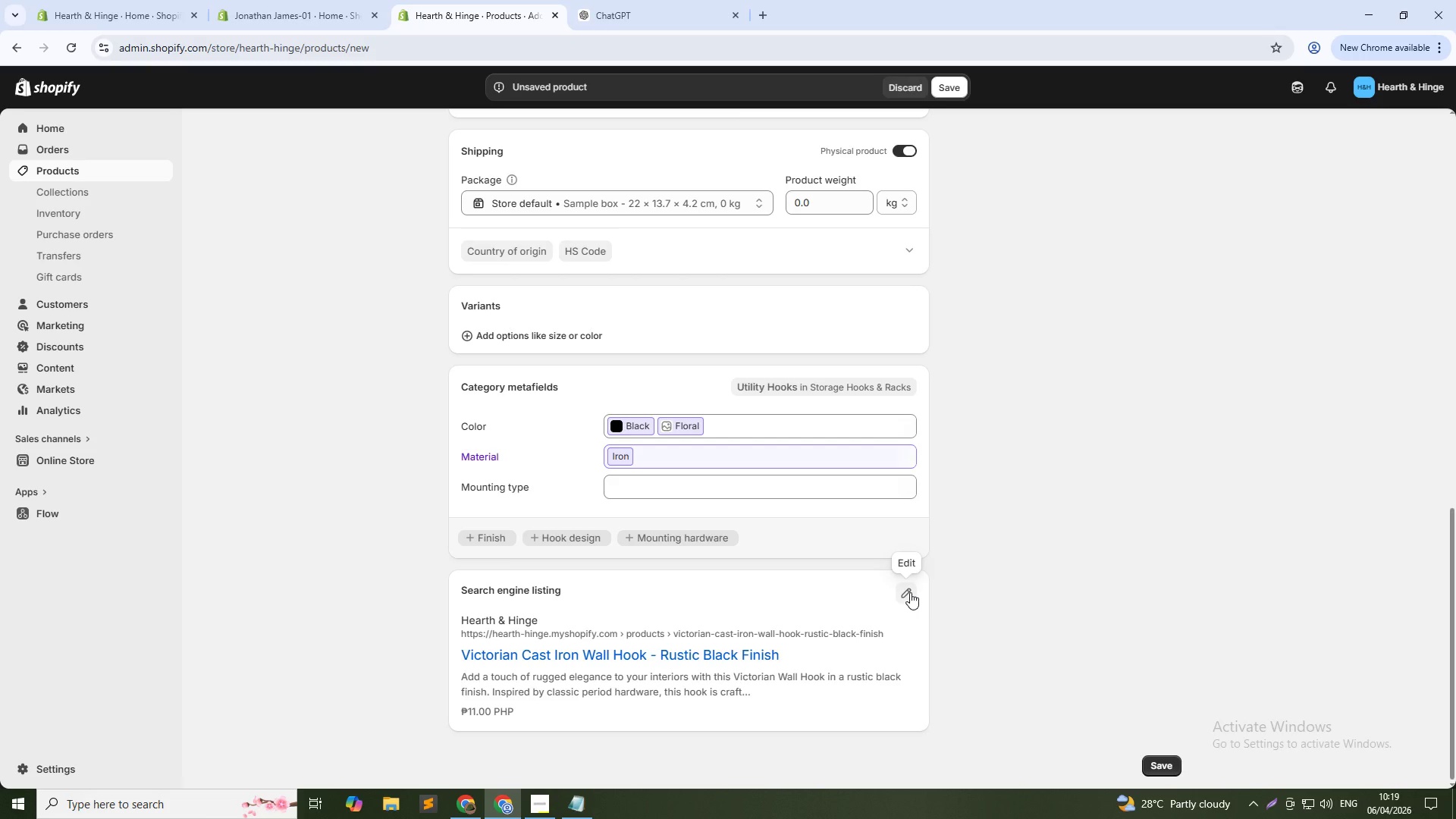 
left_click([910, 592])
 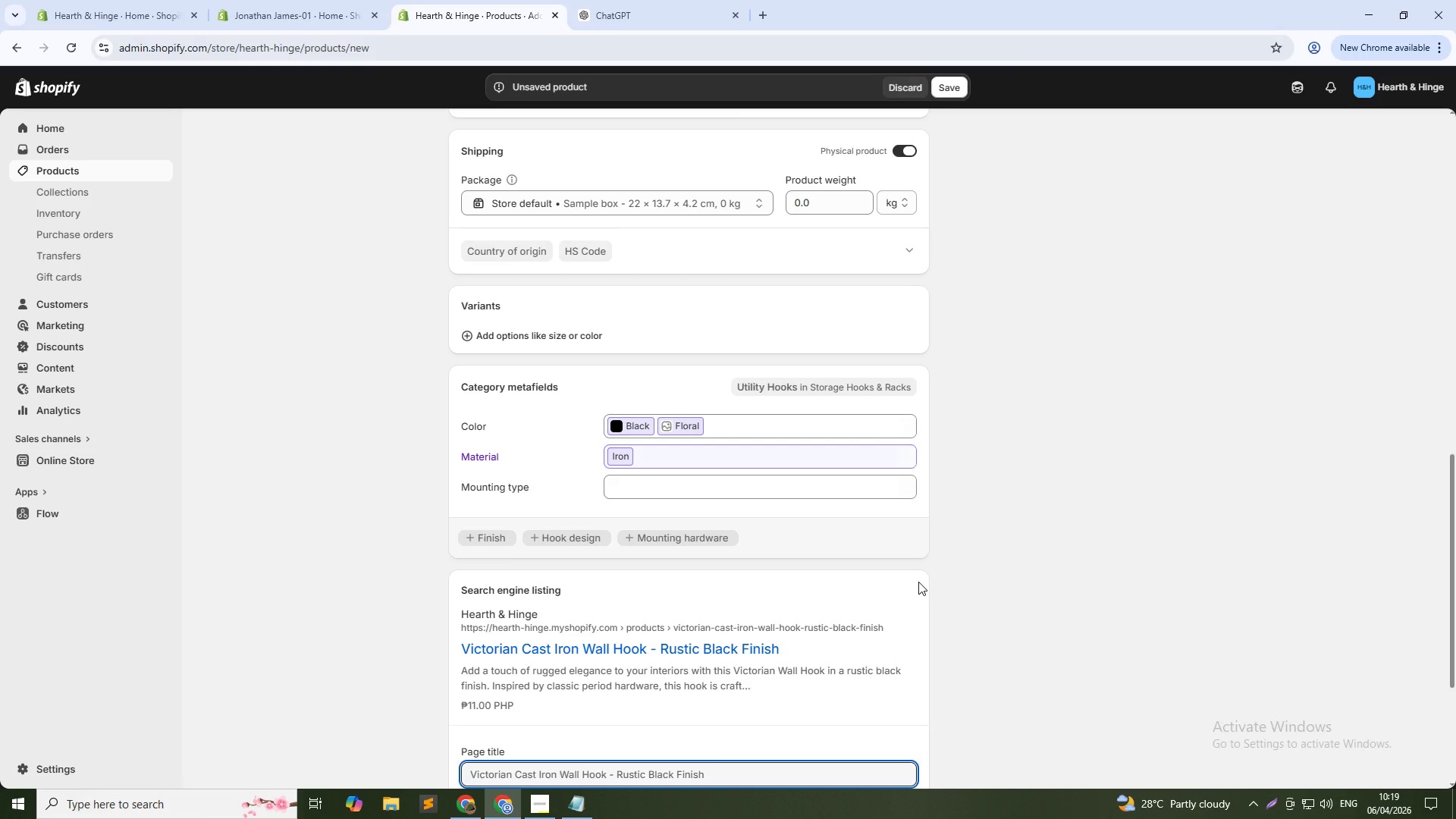 
scroll: coordinate [670, 640], scroll_direction: down, amount: 2.0
 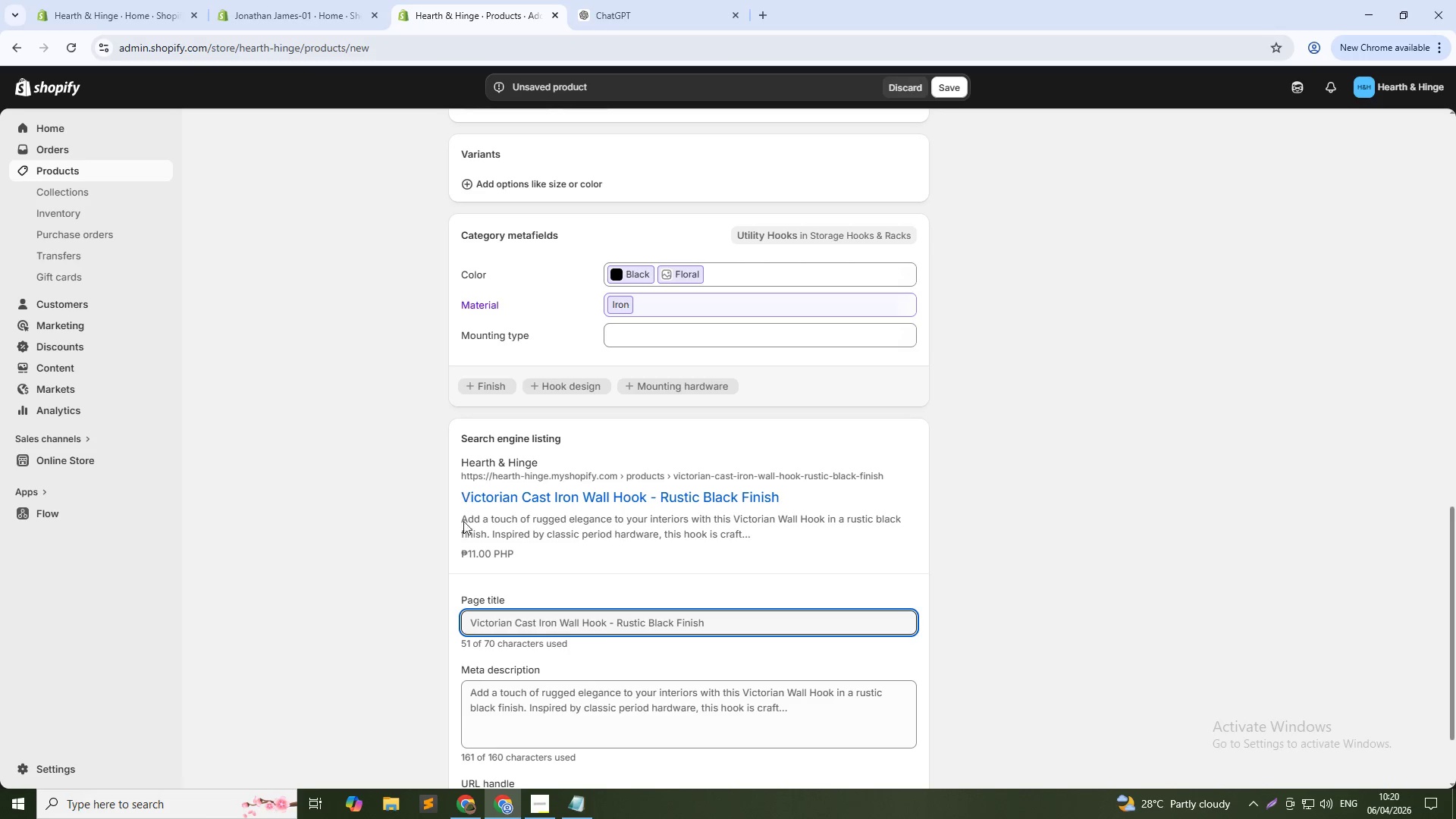 
wait(8.26)
 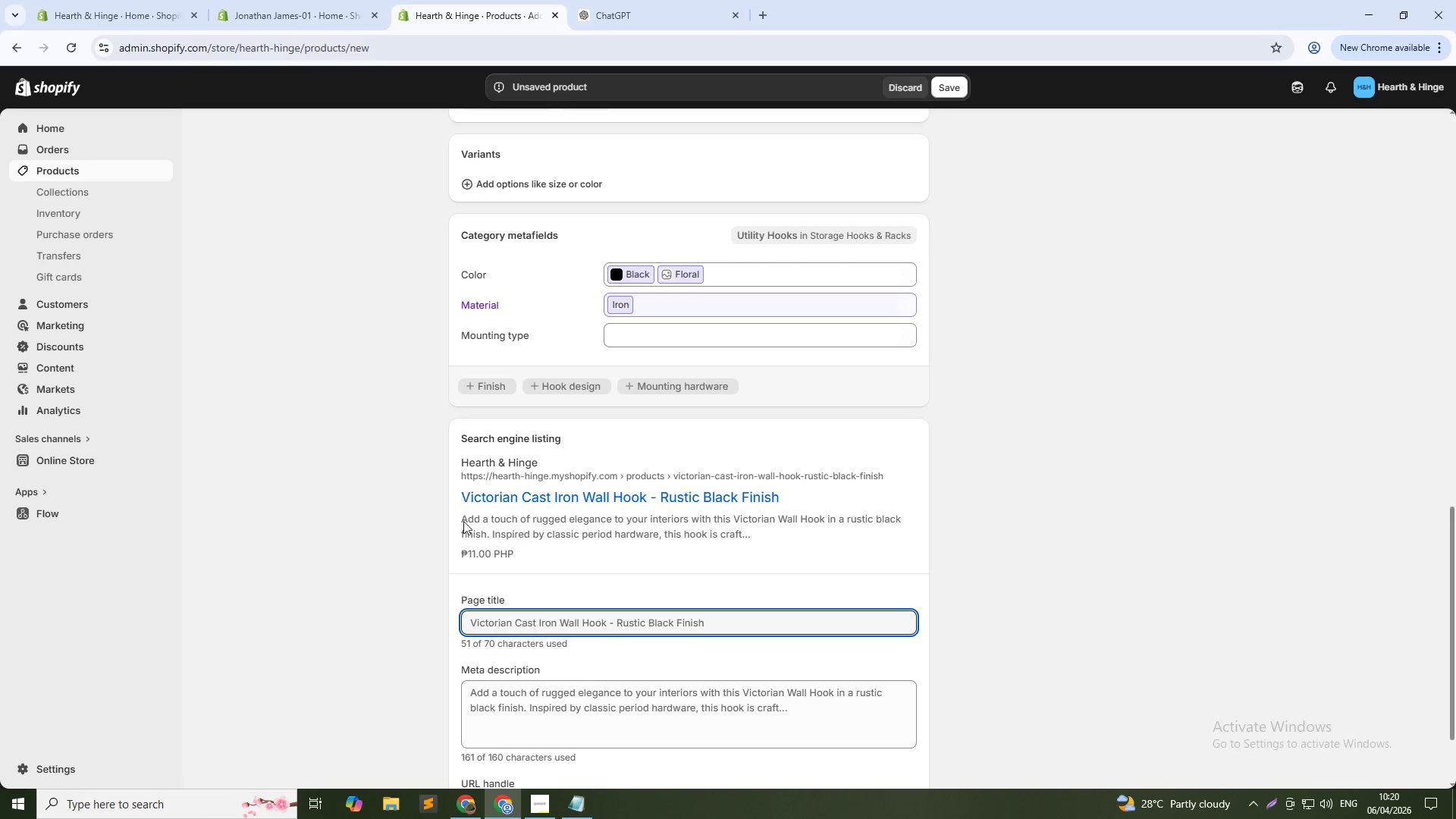 
left_click([737, 620])
 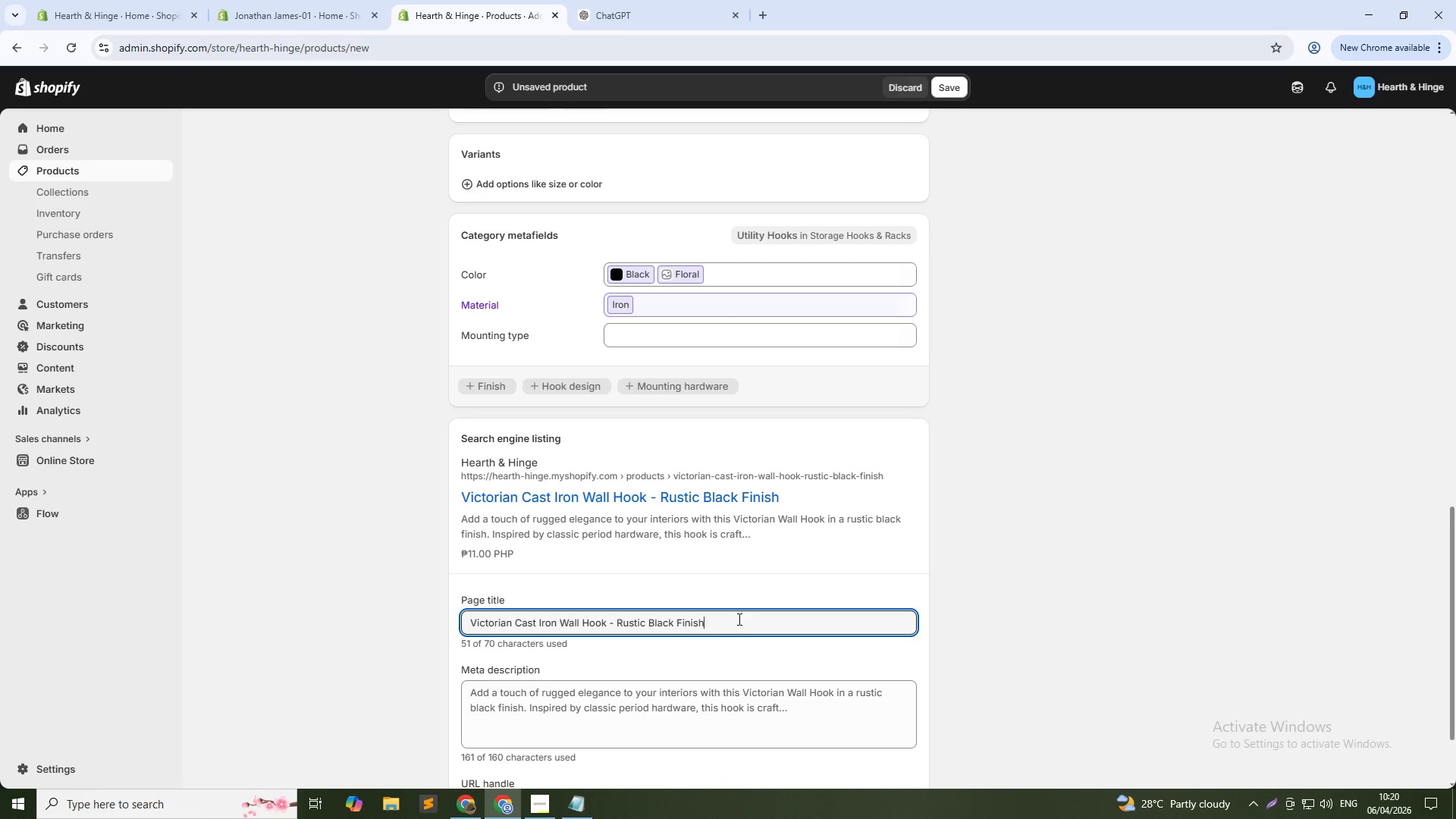 
key(Control+Shift+ArrowLeft)
 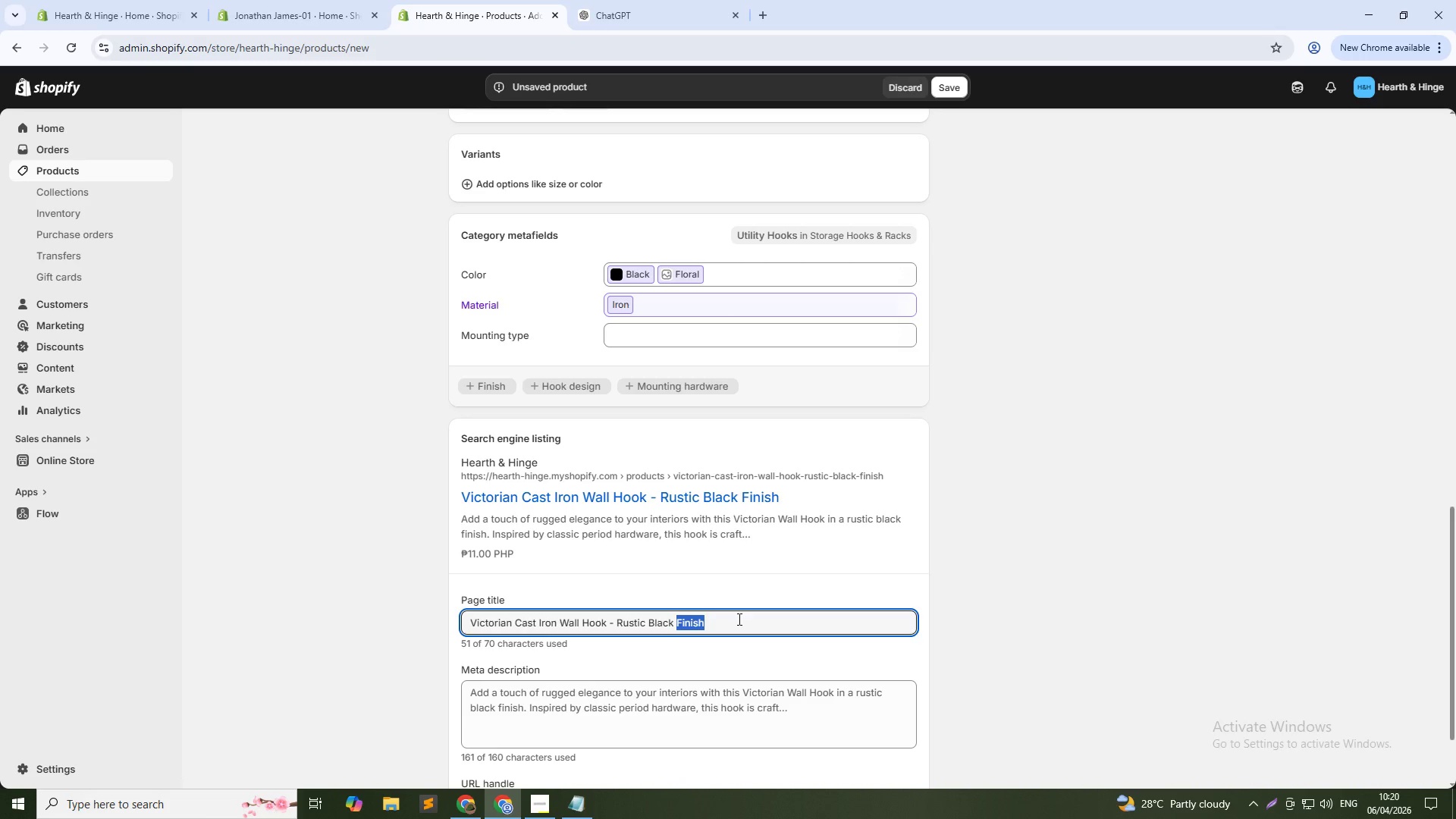 
key(Backspace)
 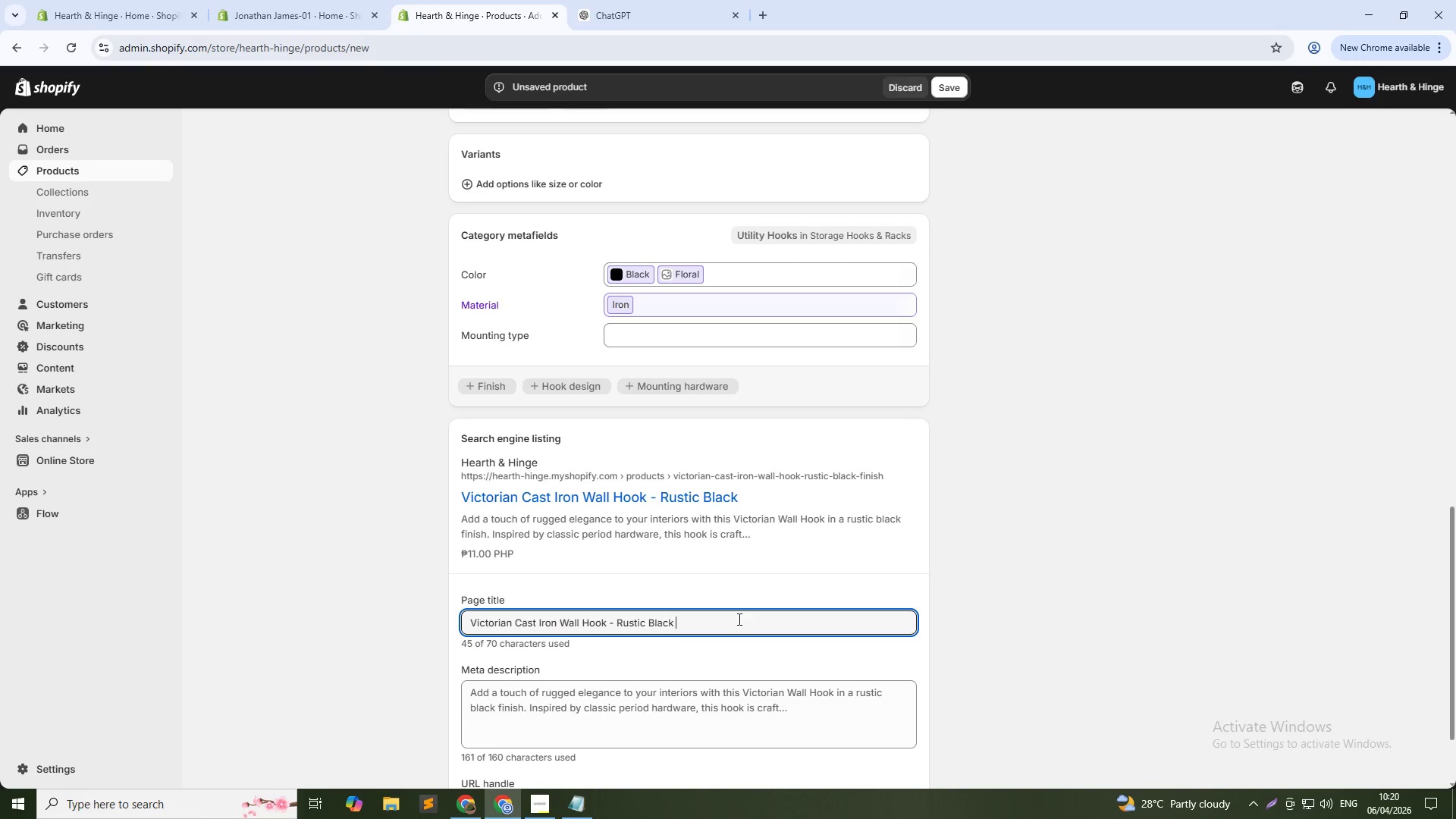 
key(Backspace)
 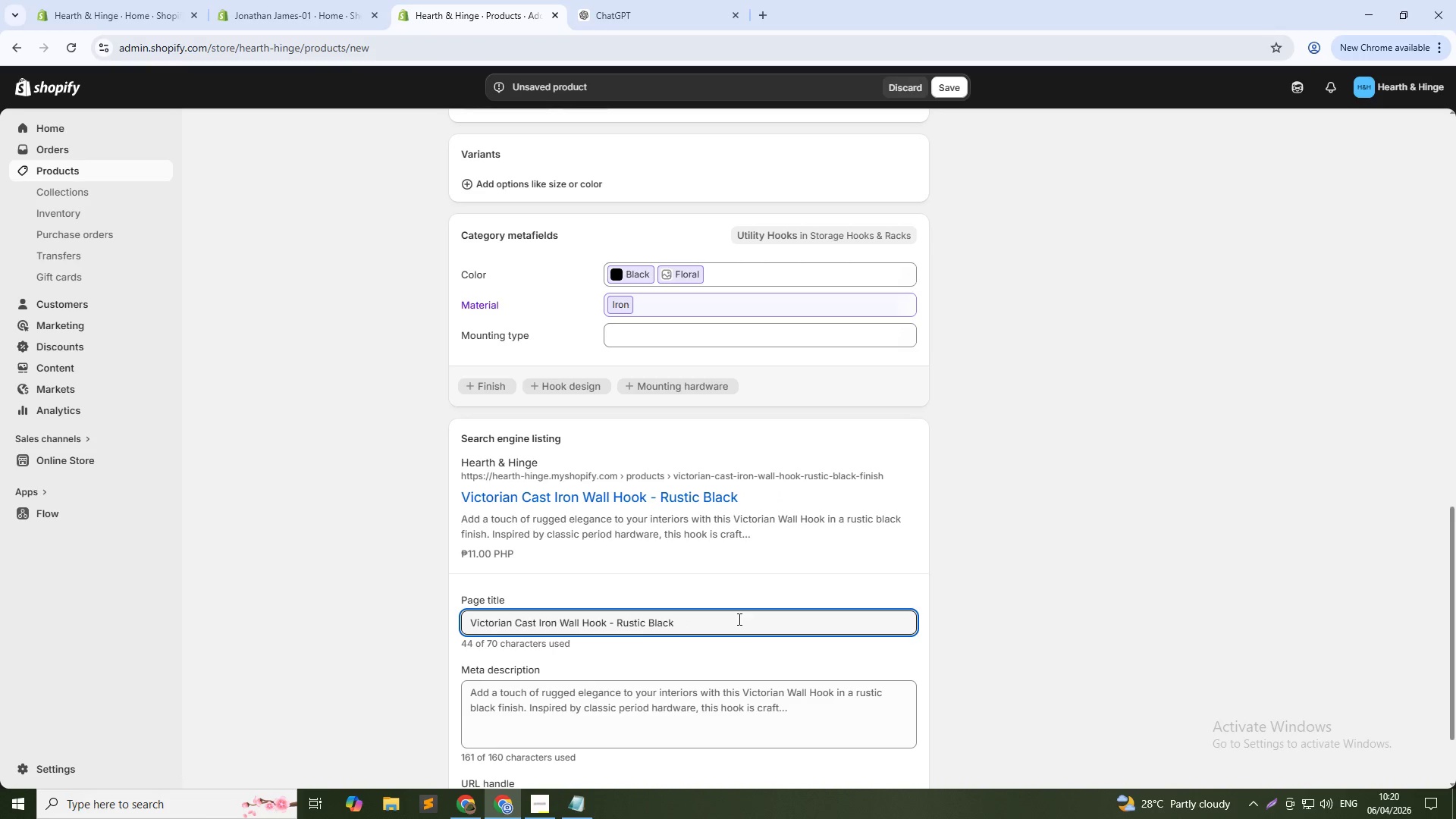 
hold_key(key=ArrowLeft, duration=0.92)
 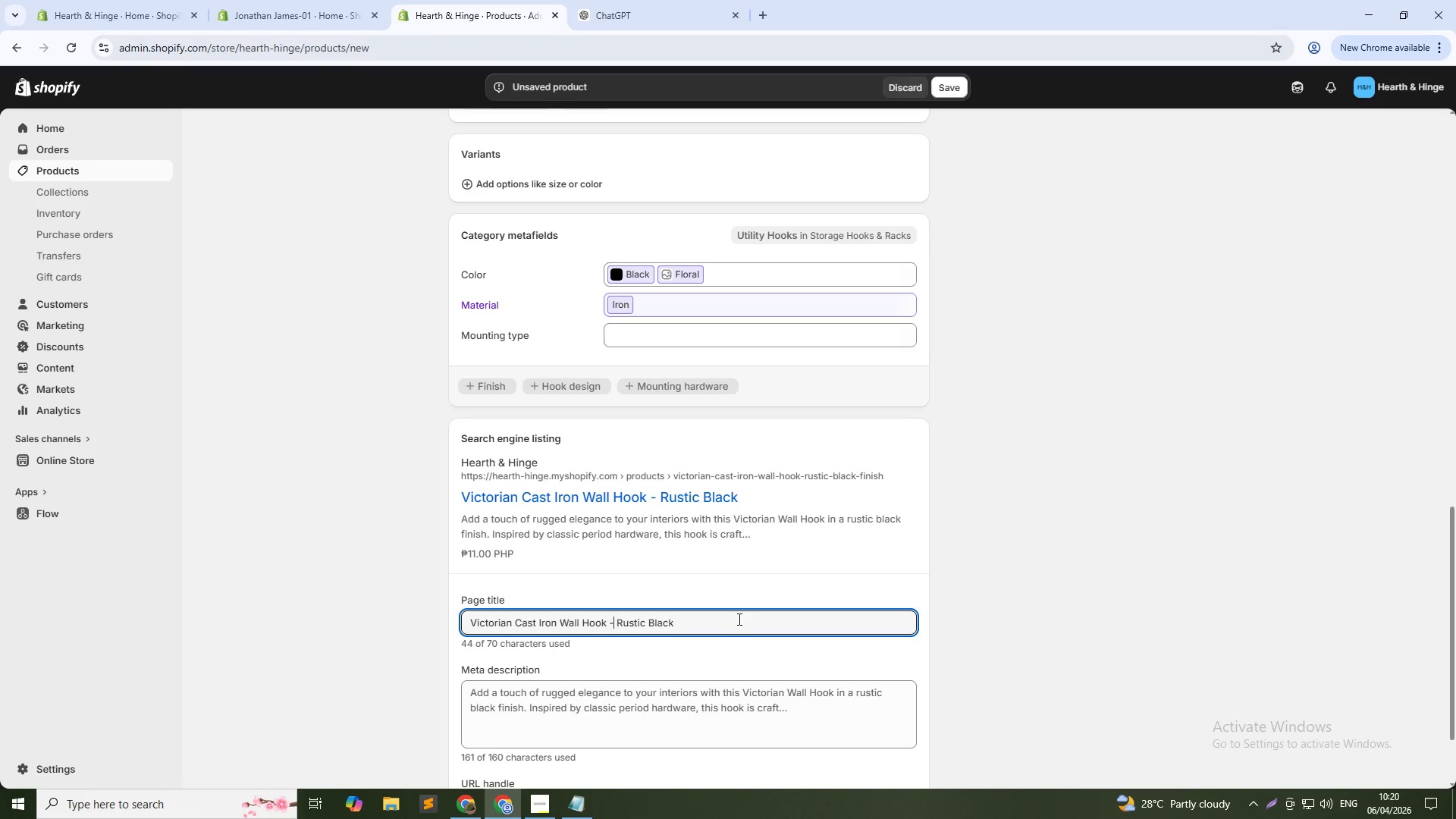 
key(ArrowRight)
 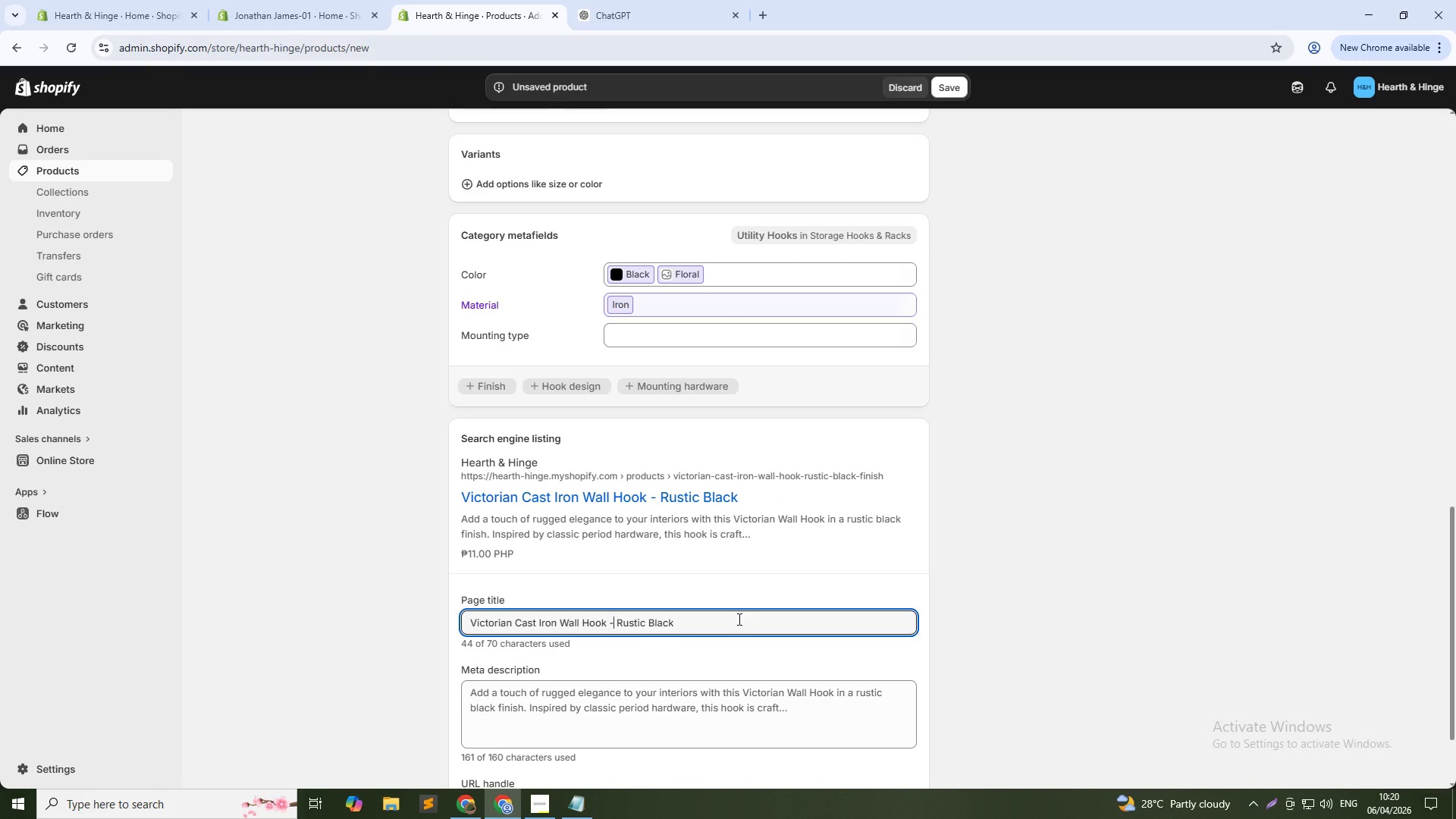 
key(Control+Shift+ArrowLeft)
 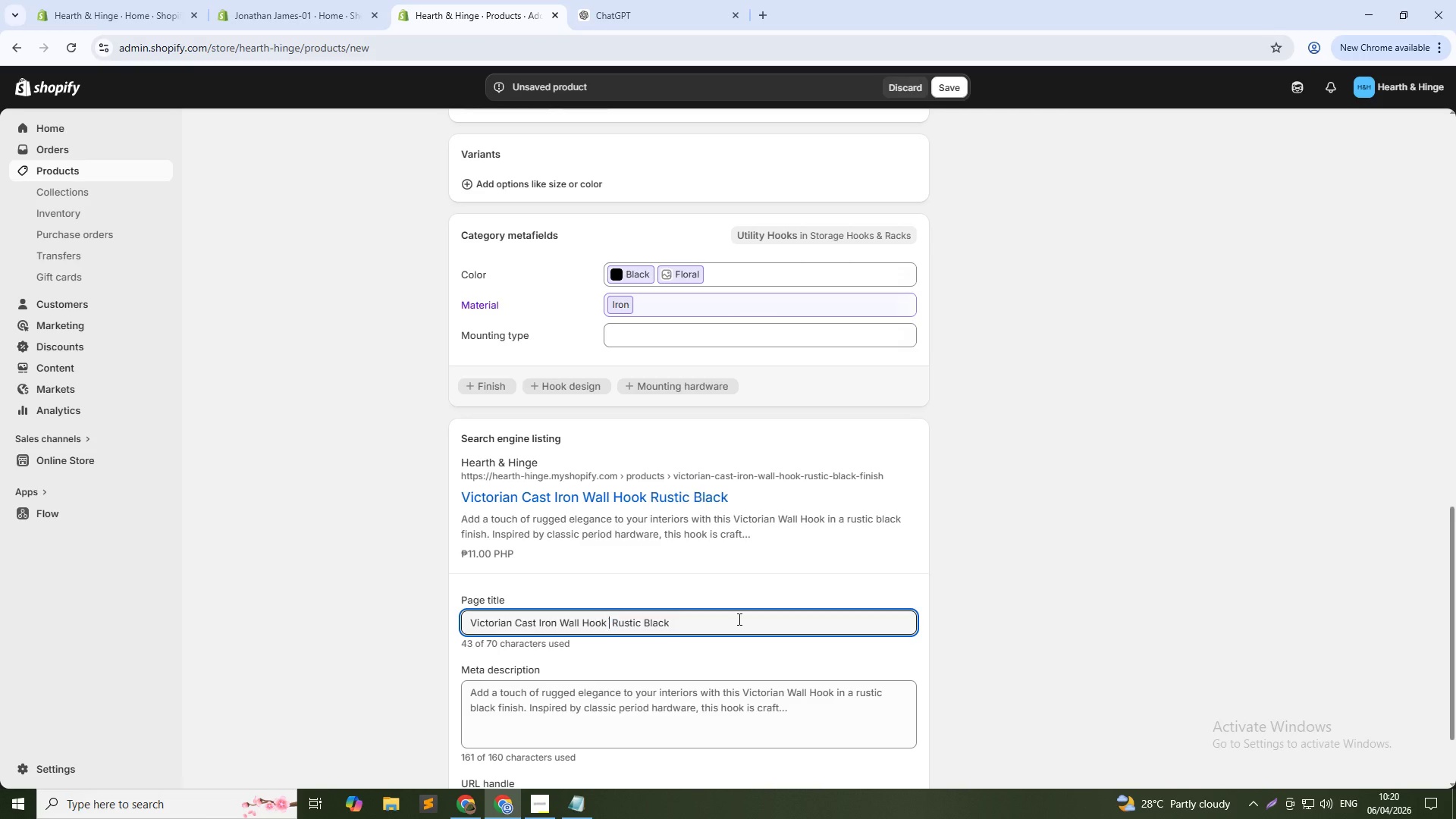 
key(Backspace)
 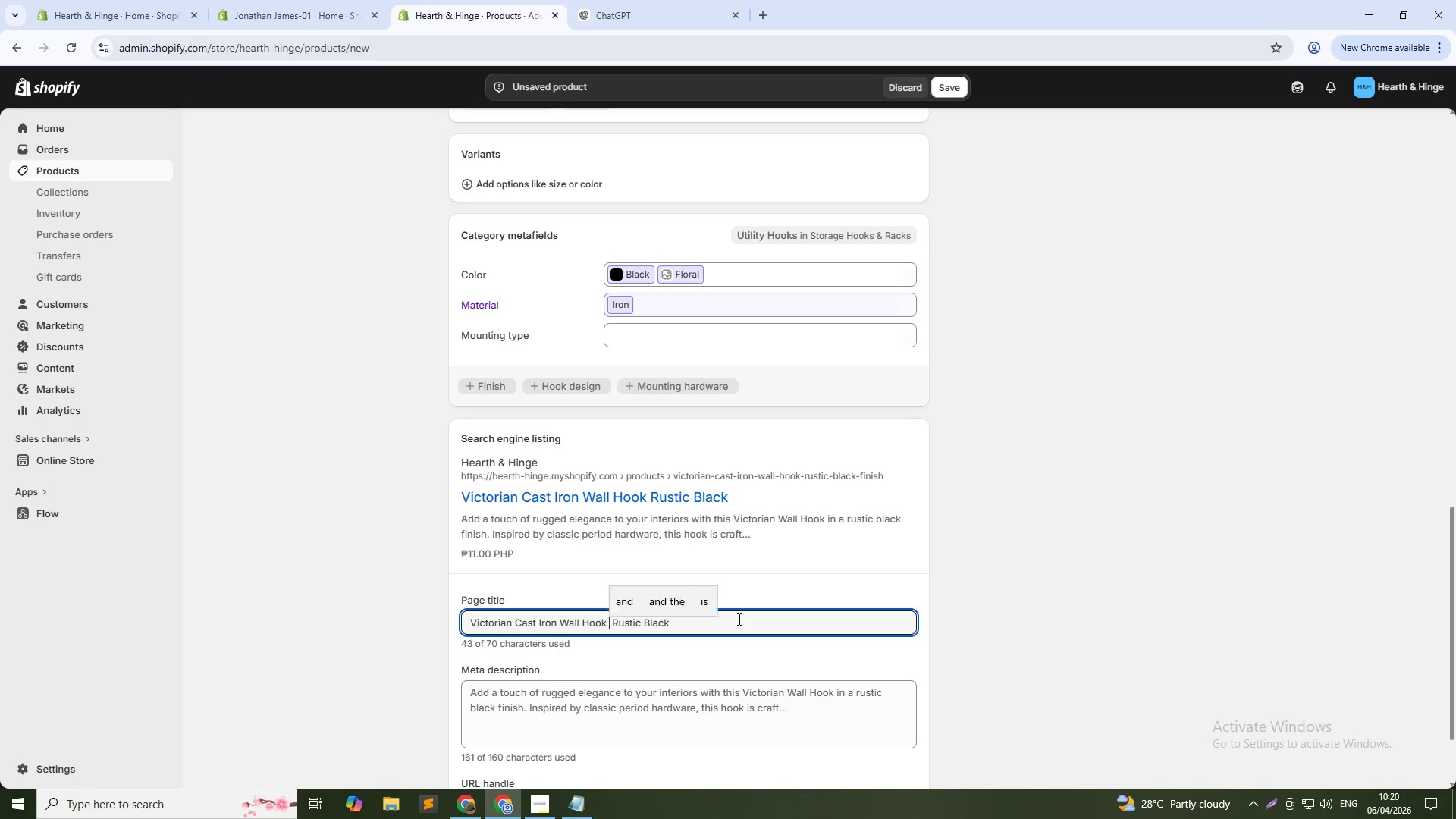 
key(Backspace)
 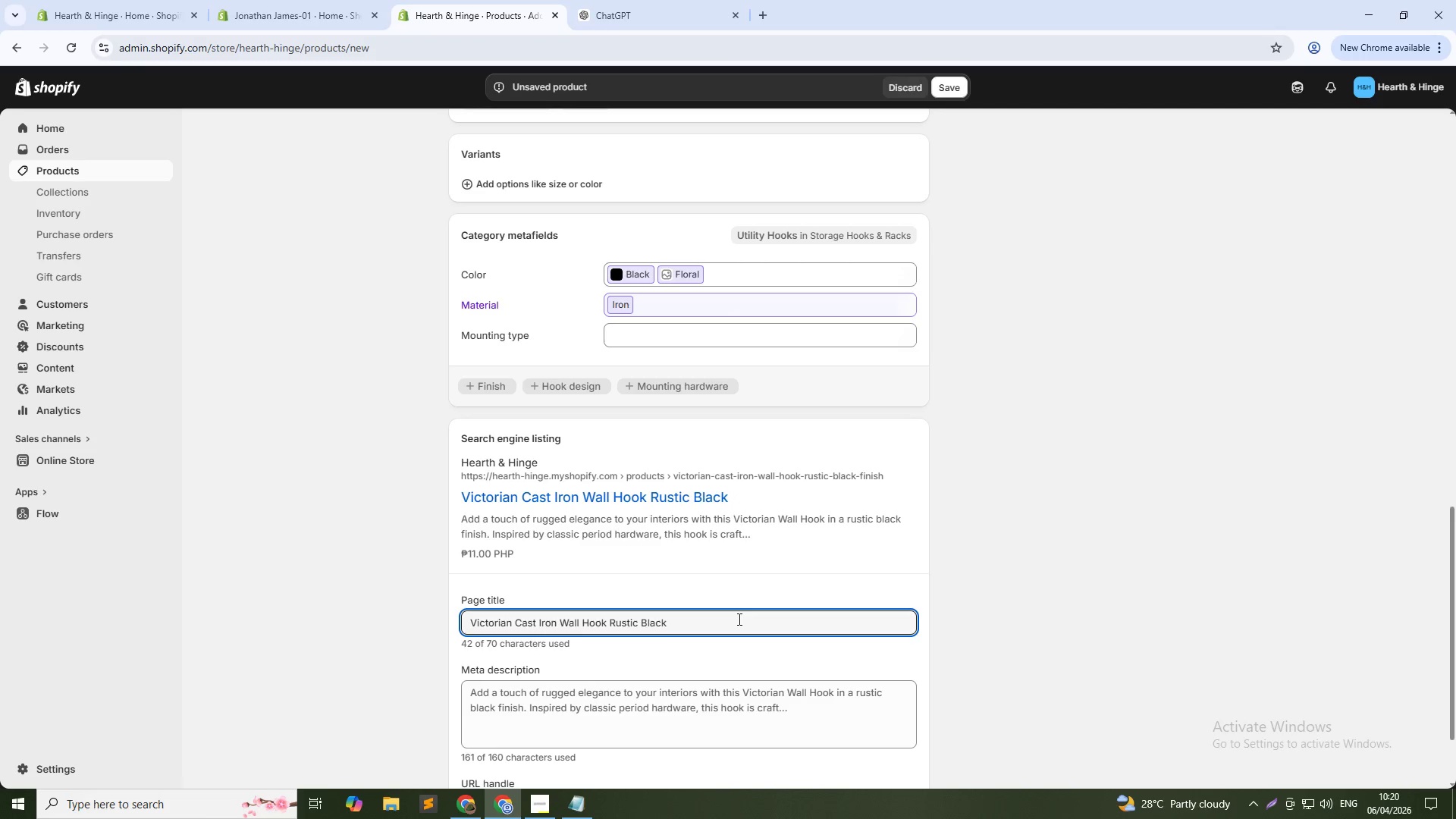 
left_click([738, 619])
 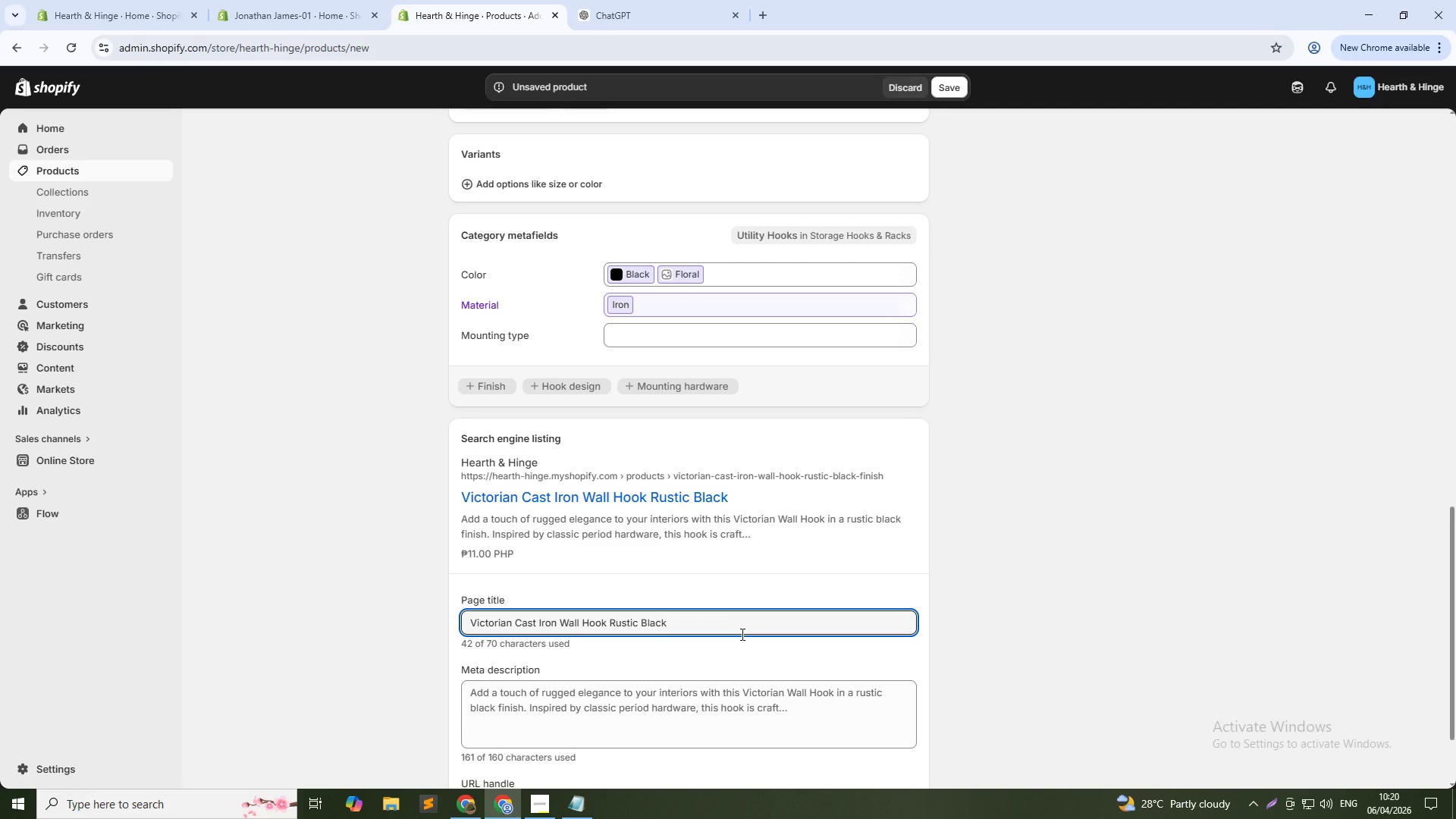 
scroll: coordinate [732, 651], scroll_direction: down, amount: 1.0
 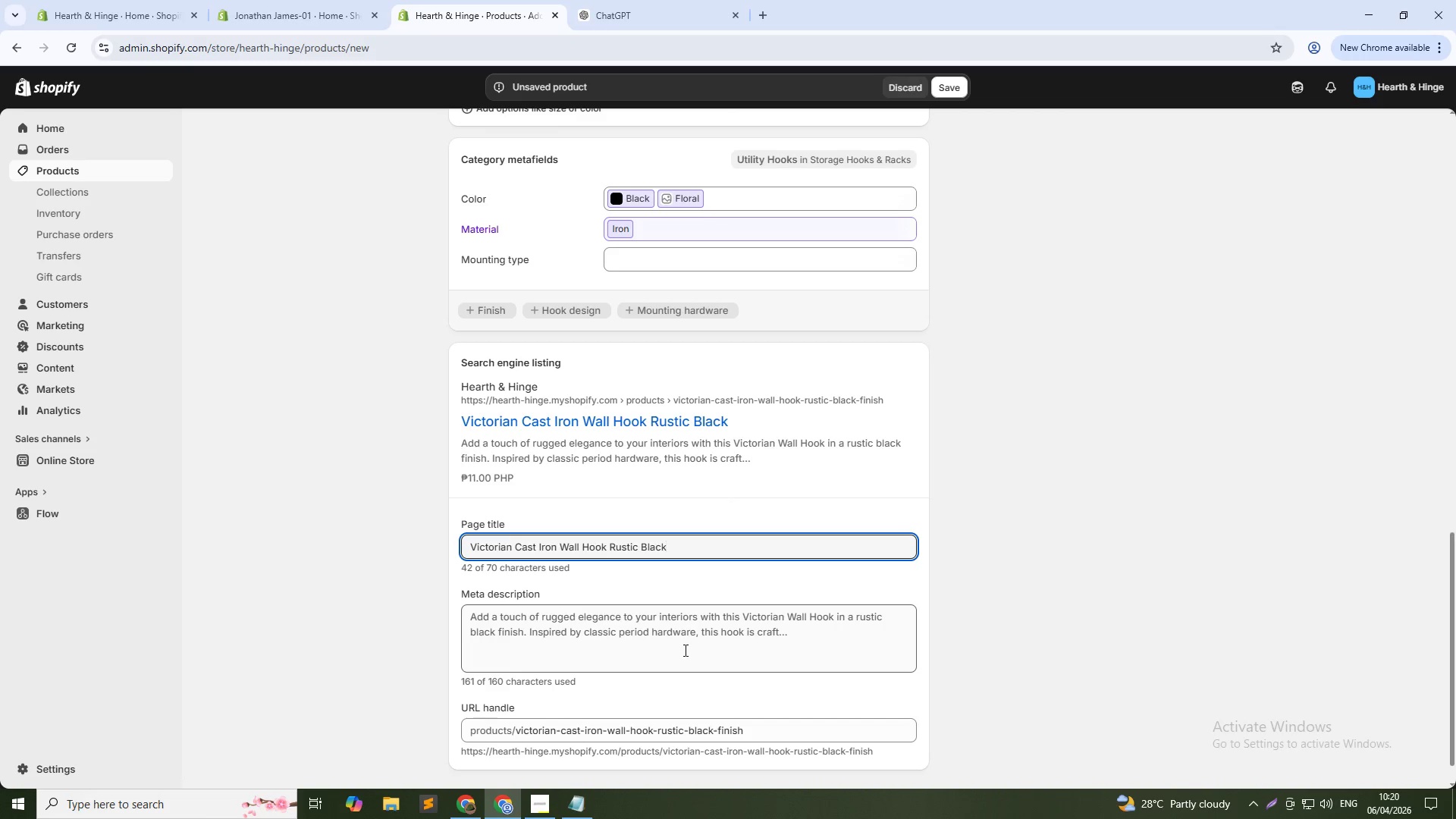 
left_click([684, 650])
 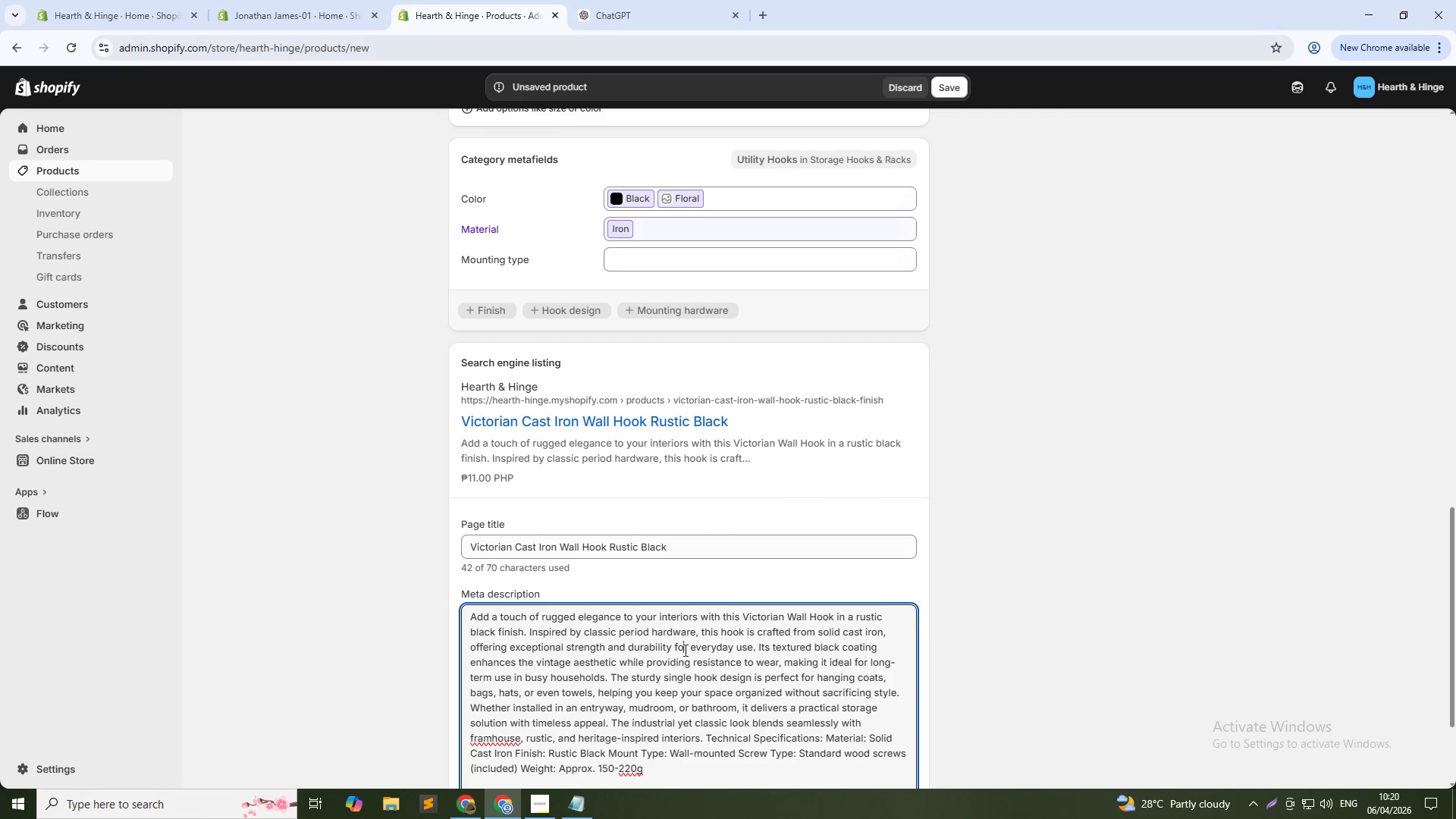 
left_click([684, 650])
 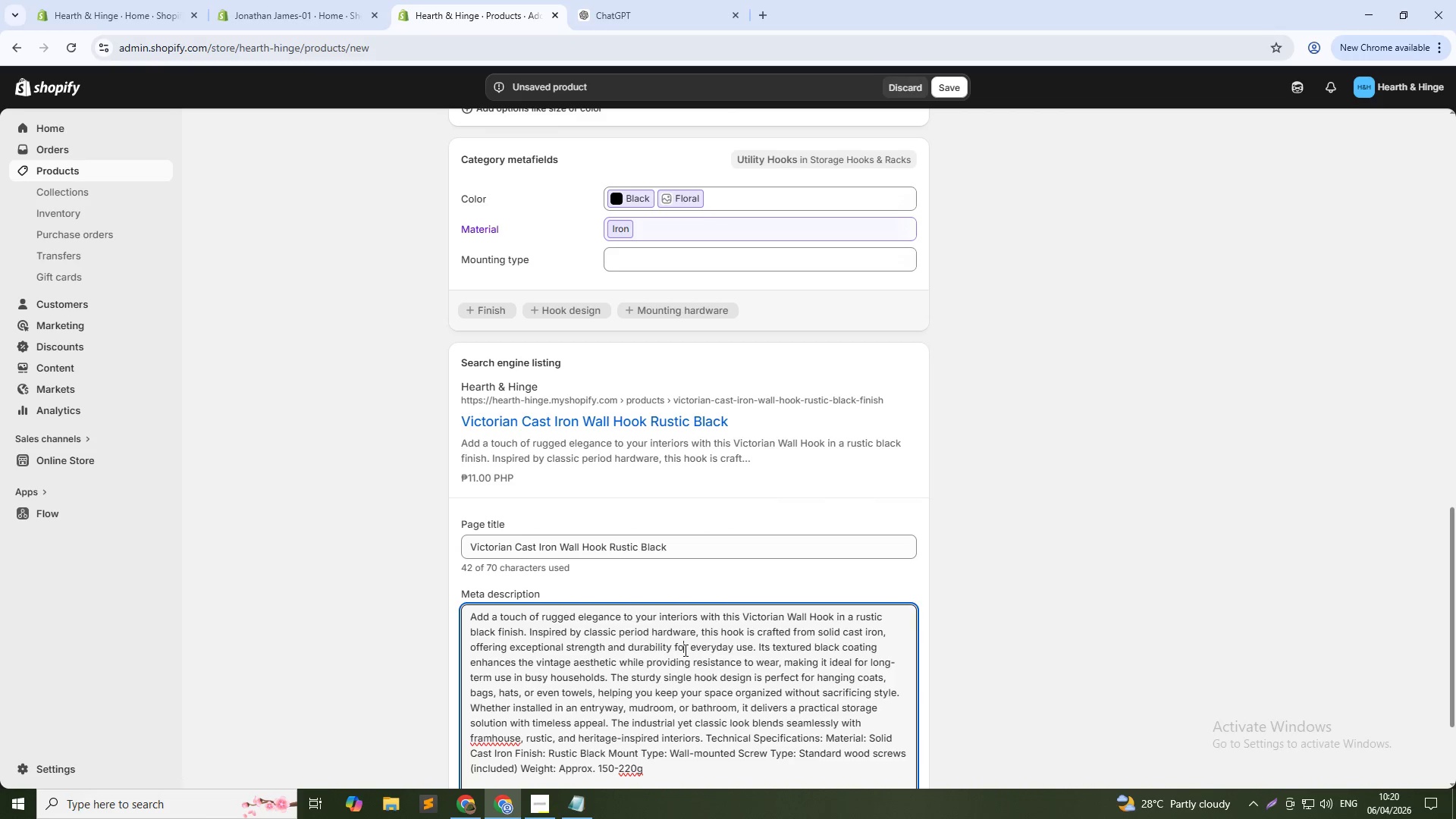 
hold_key(key=ControlLeft, duration=0.42)
left_click([684, 650])
 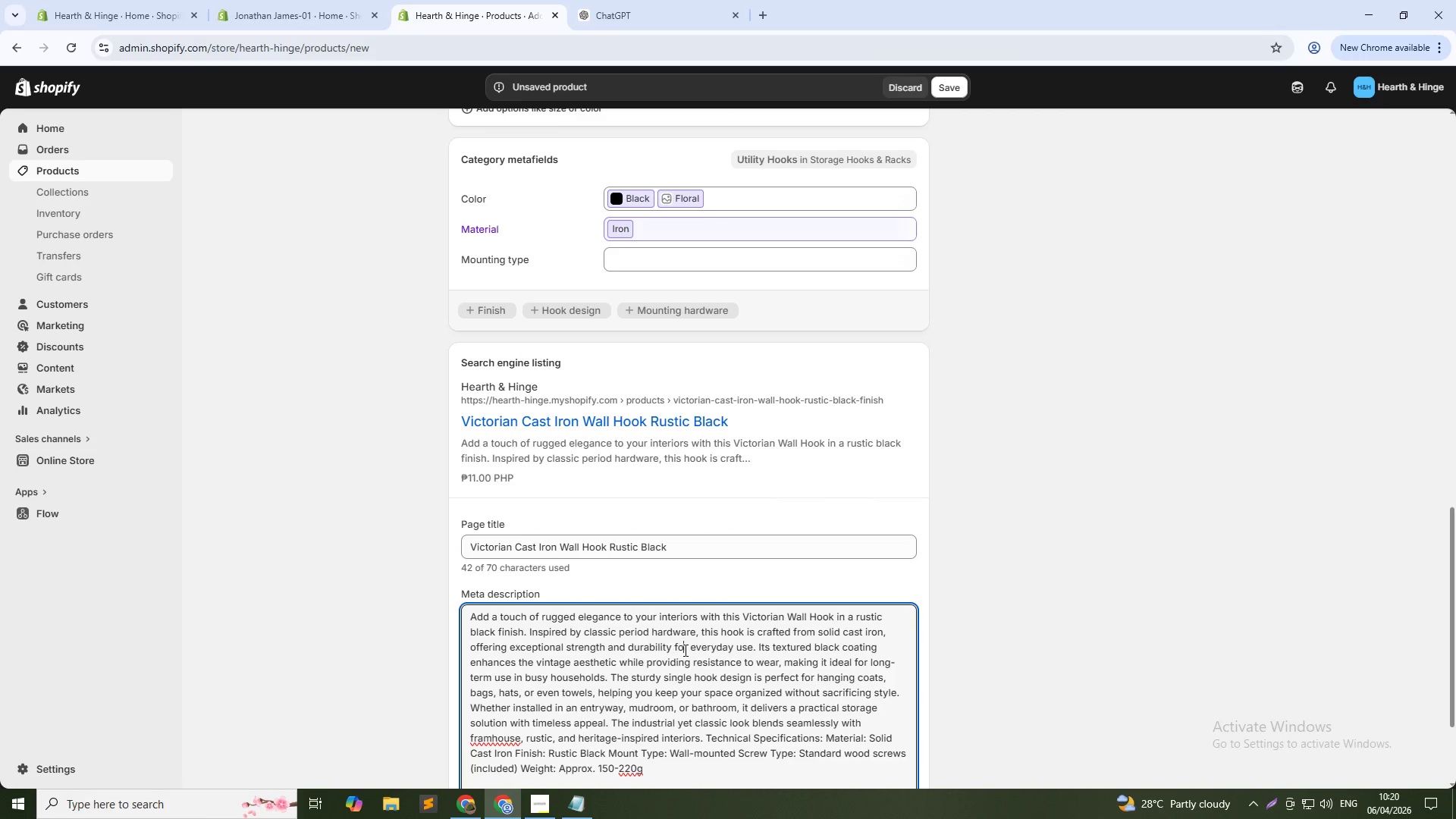 
double_click([684, 650])
 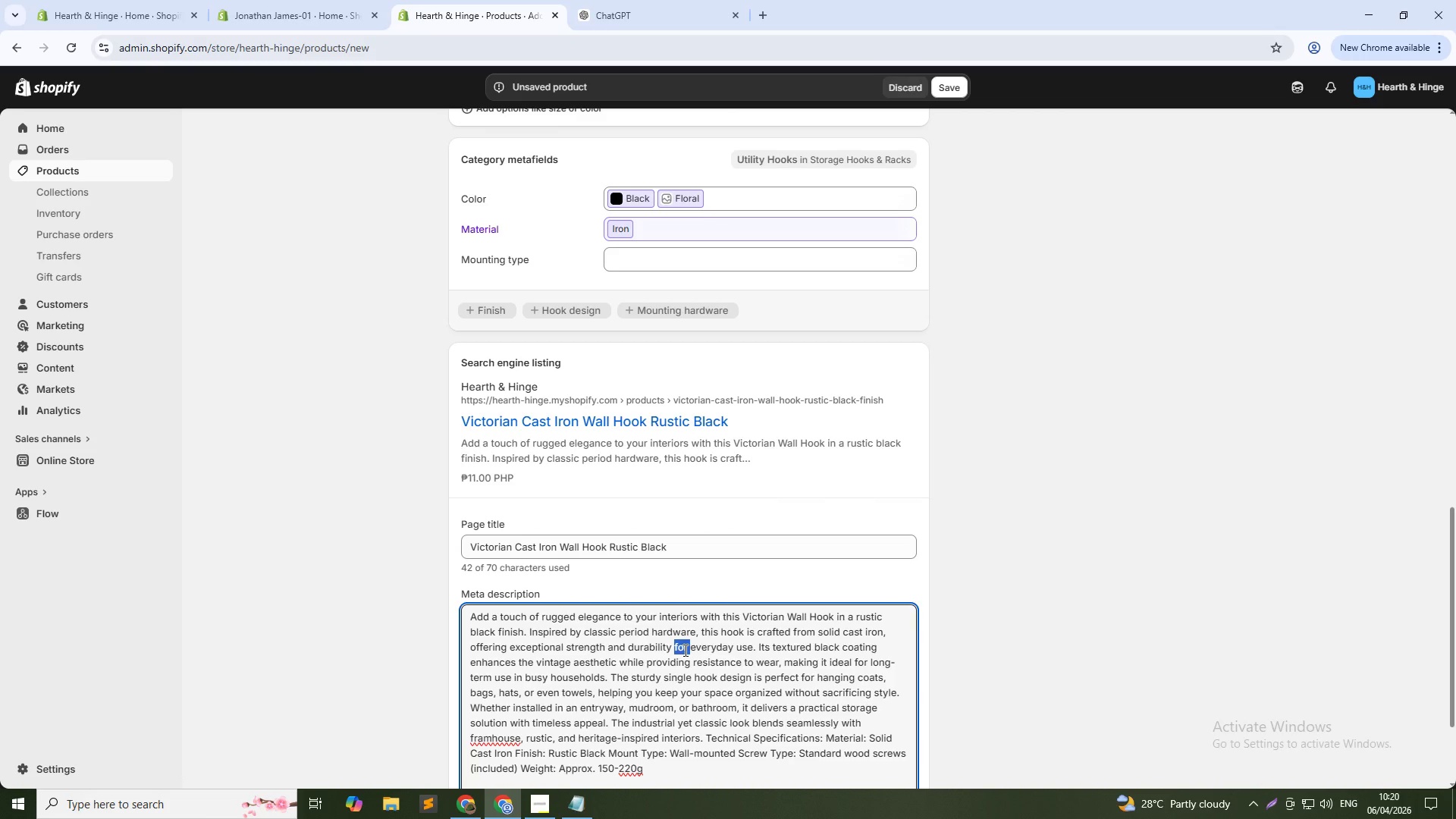 
left_click([684, 650])
 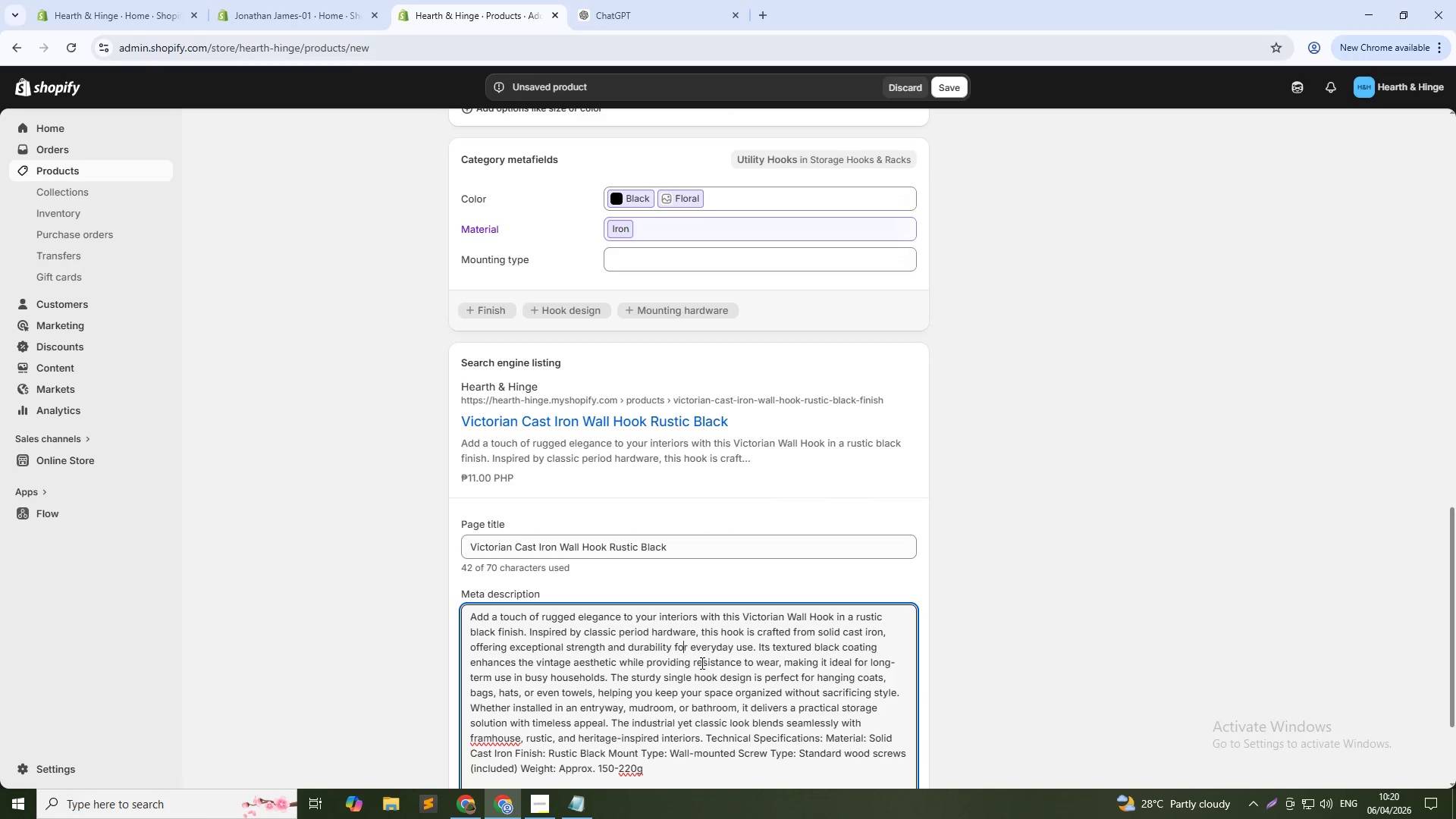 
left_click([701, 663])
 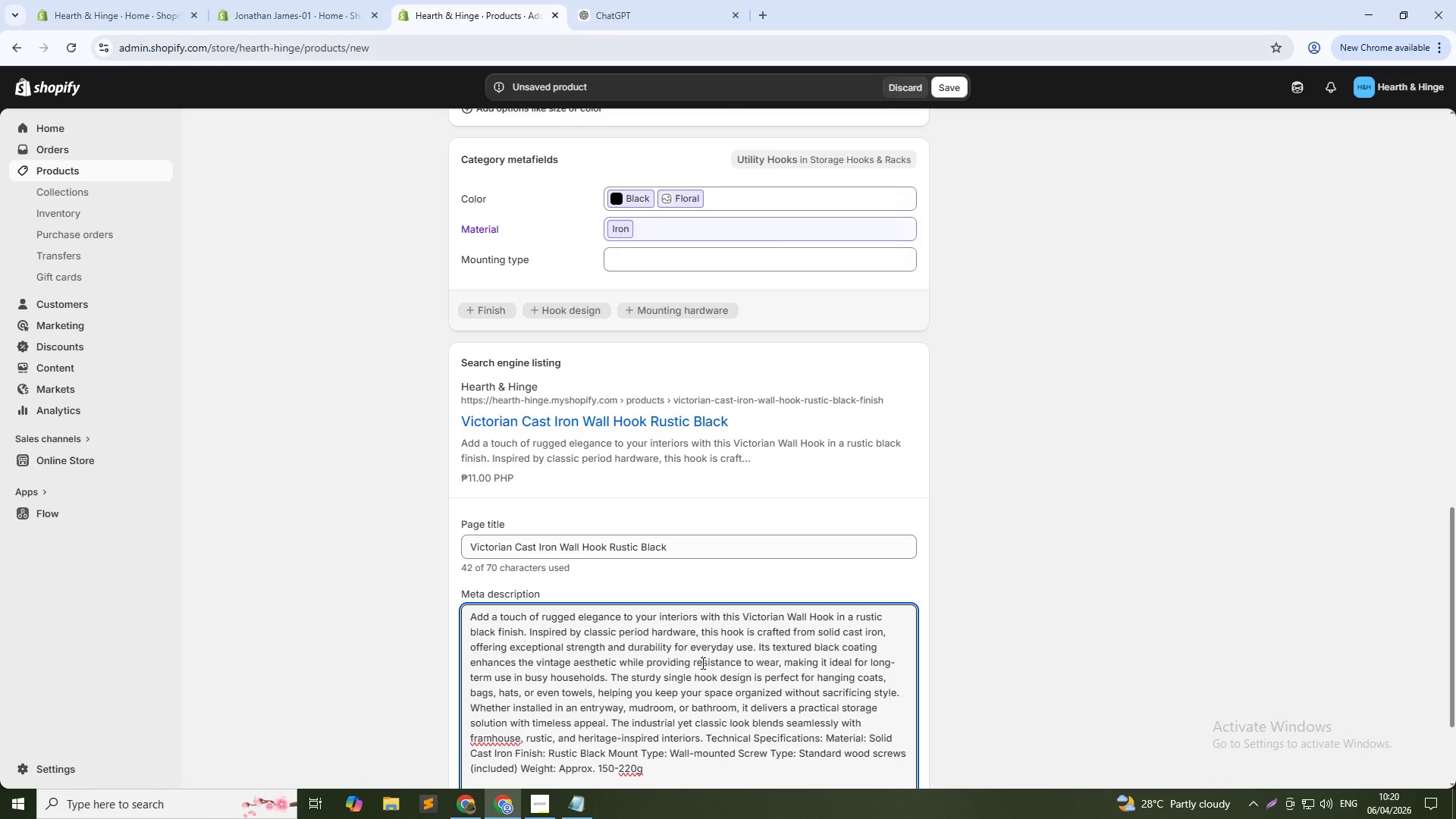 
key(Control+A)
 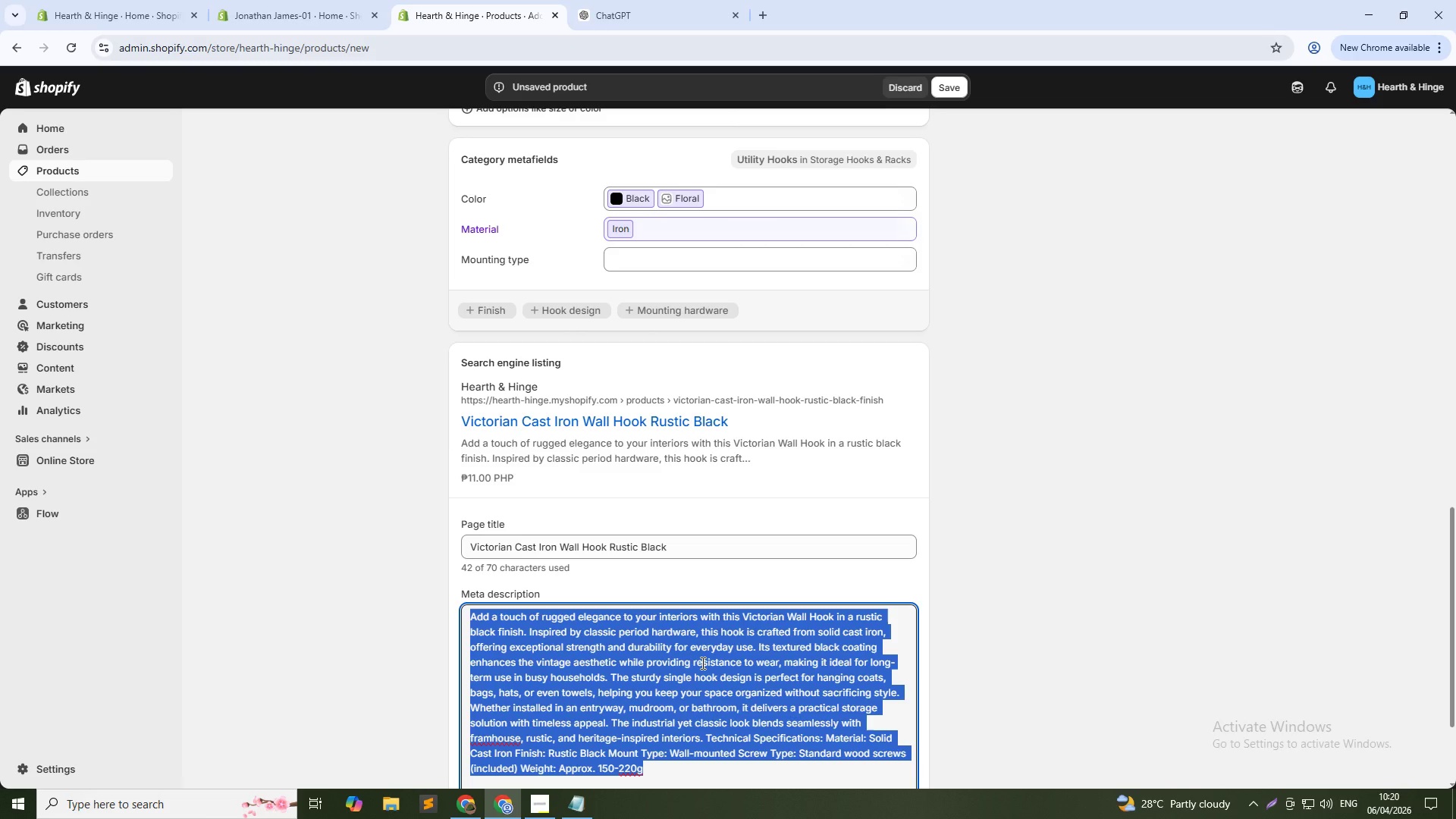 
type(Rustic black cast iron wall hook with Victorian design, Strong, durabble)
 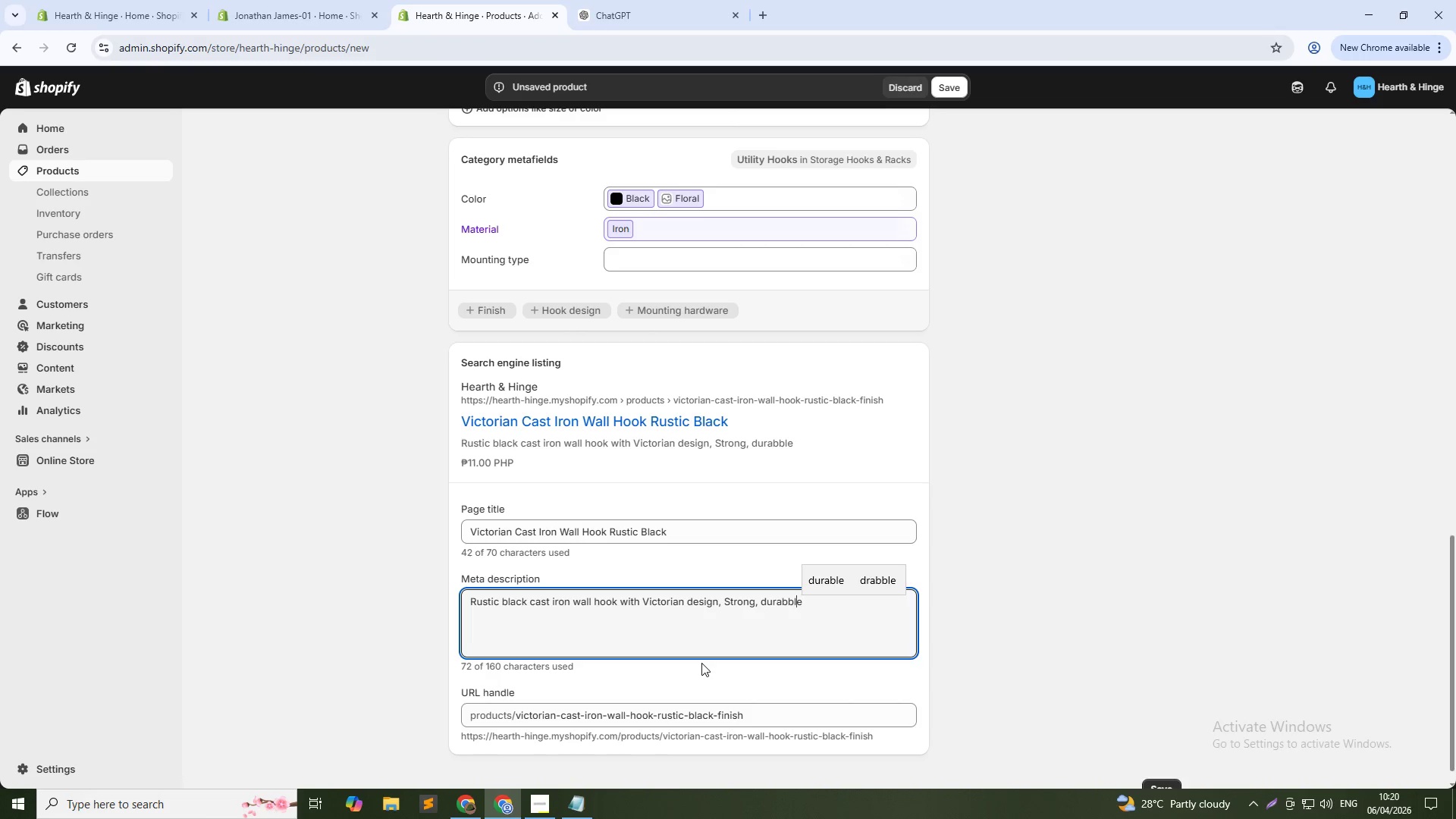 
hold_key(key=ArrowLeft, duration=0.92)
 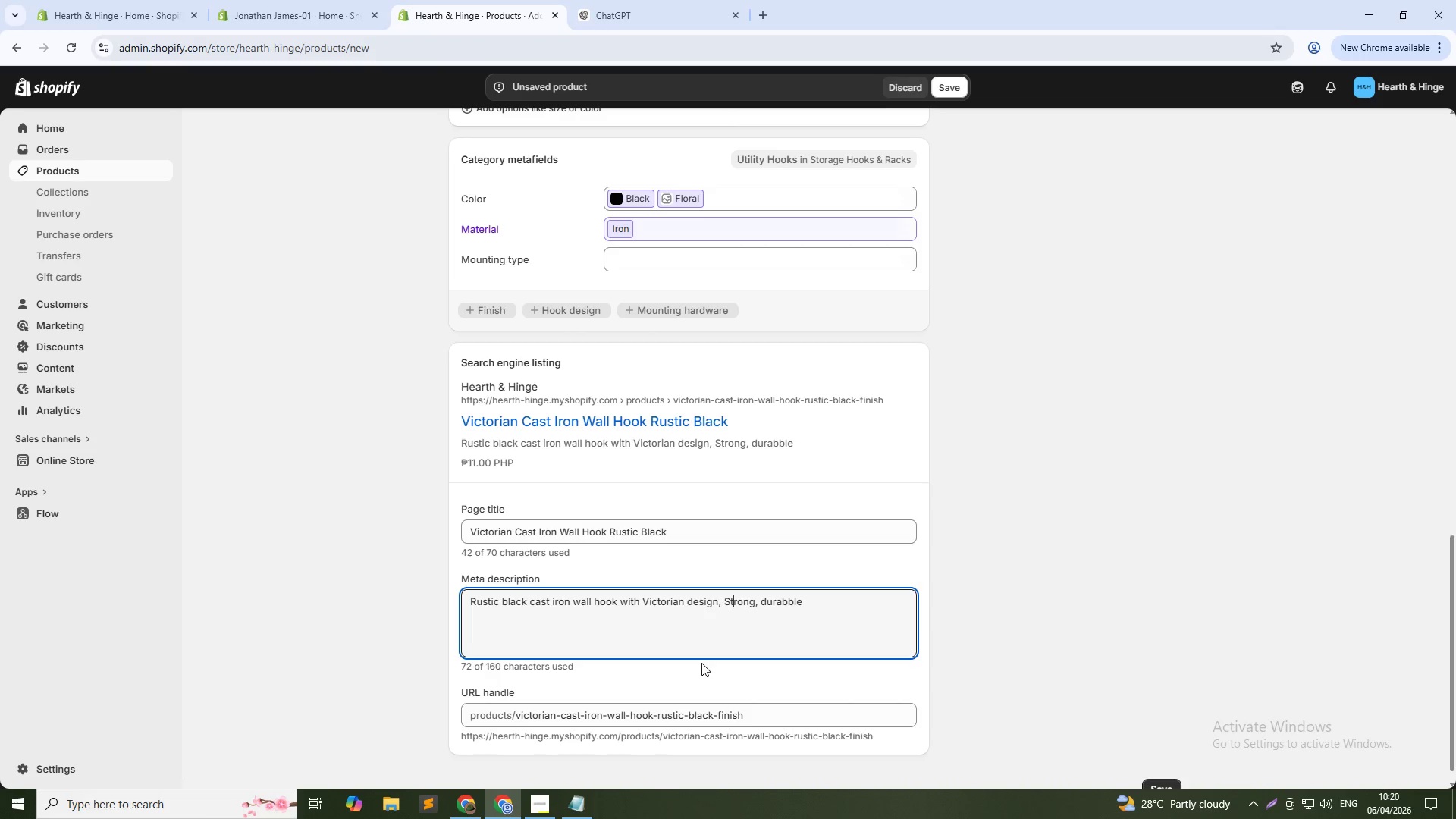 
key(ArrowLeft)
 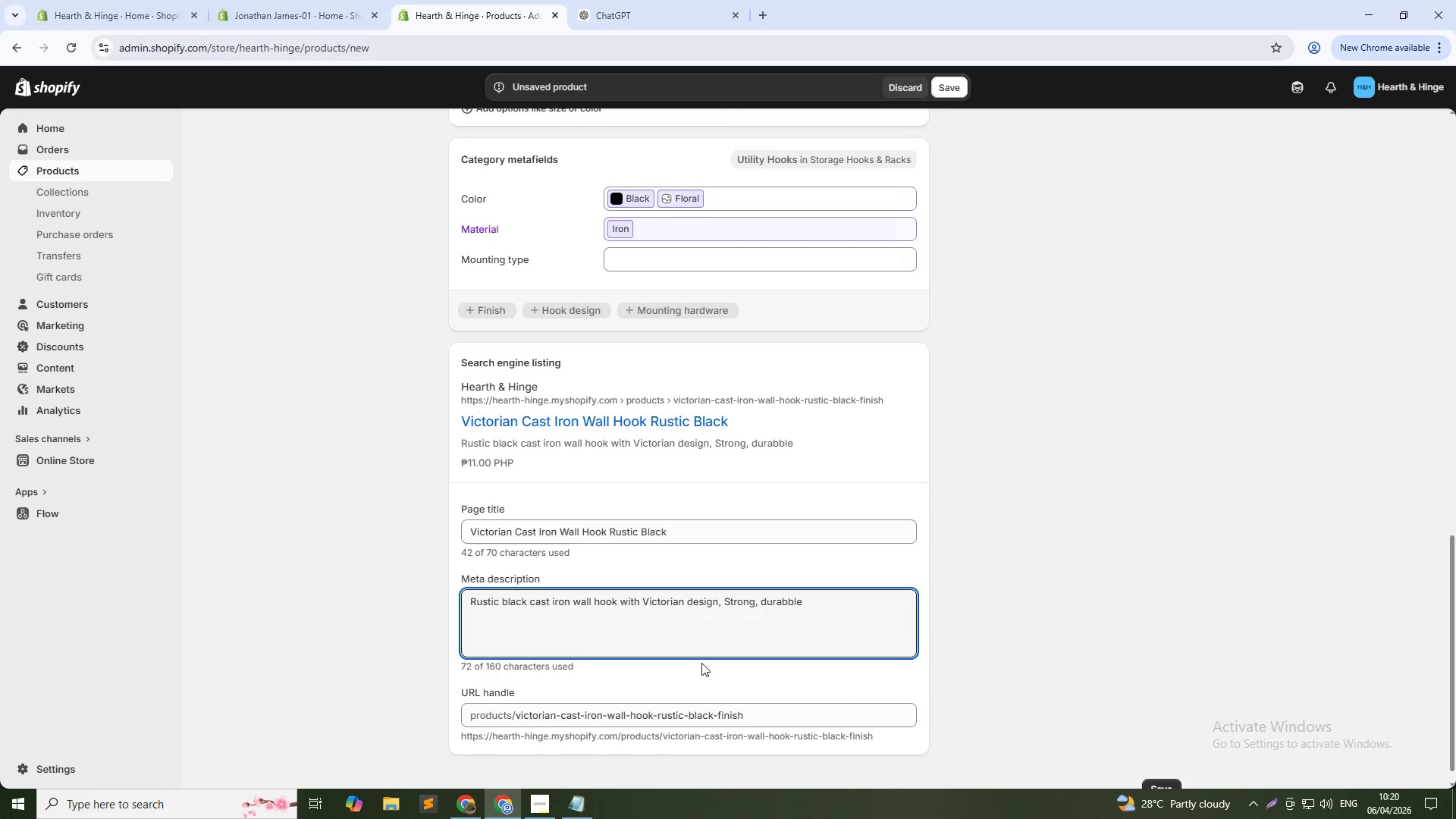 
key(Backspace)
 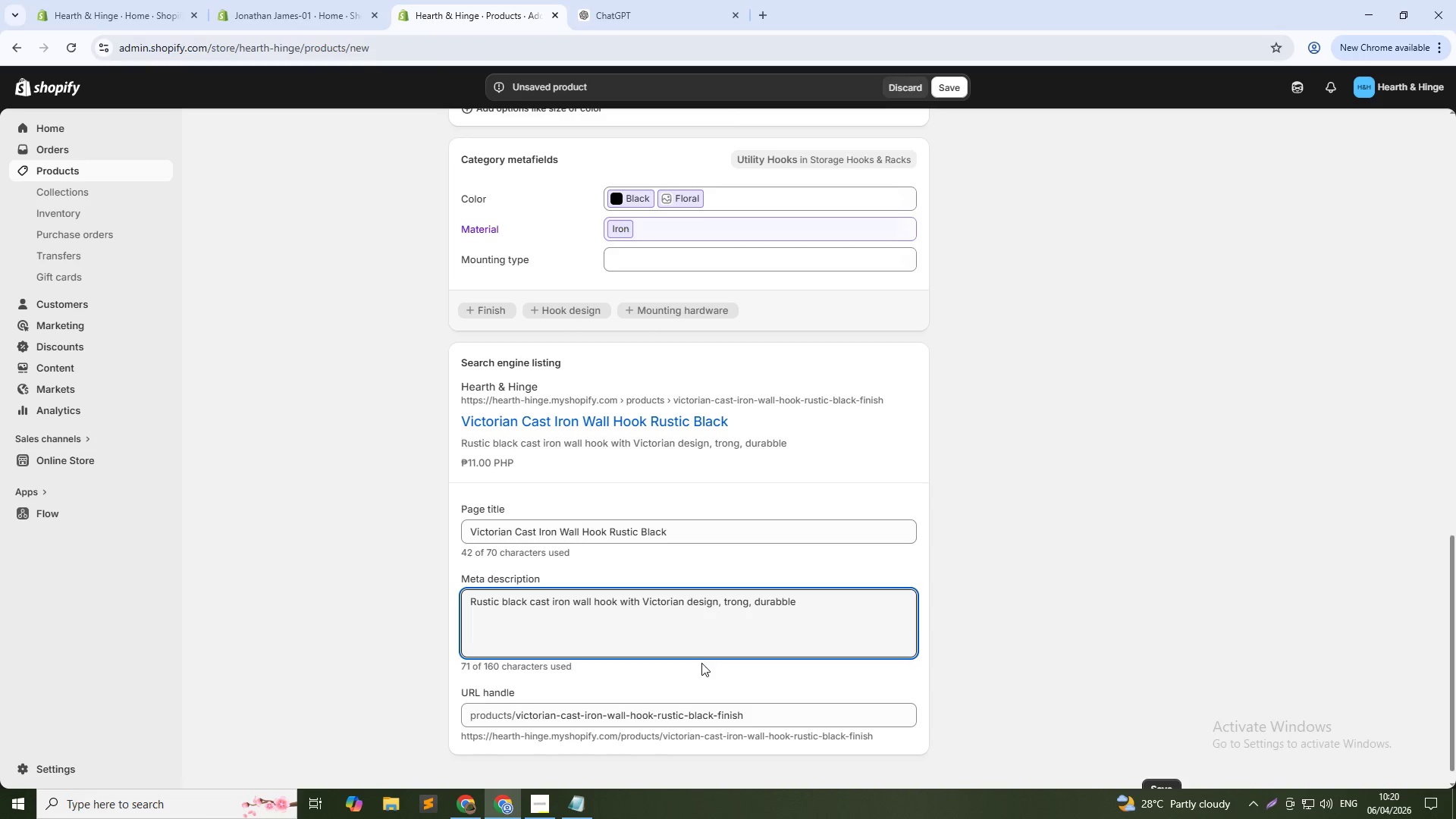 
key(S)
 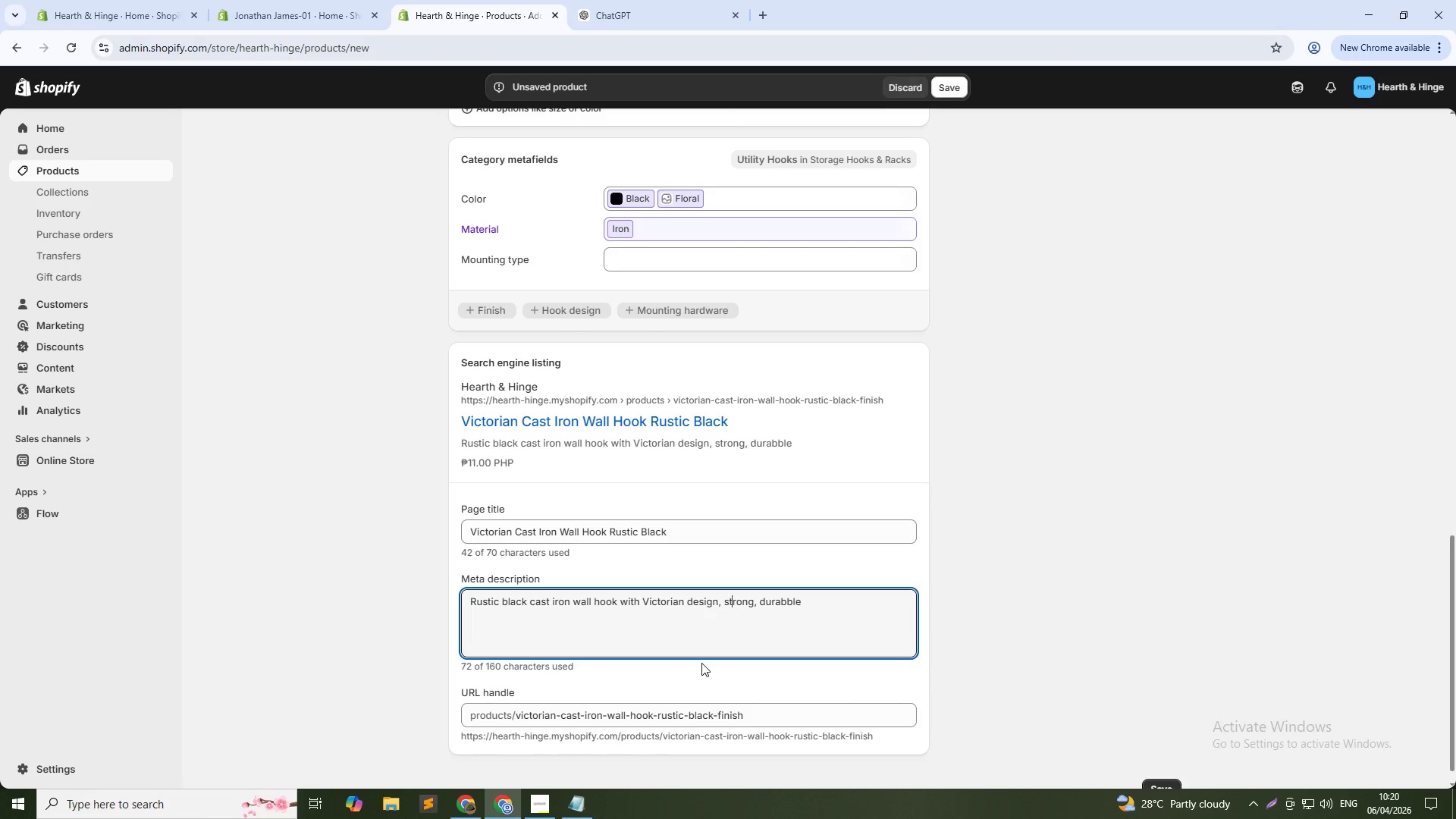 
hold_key(key=ArrowRight, duration=1.03)
 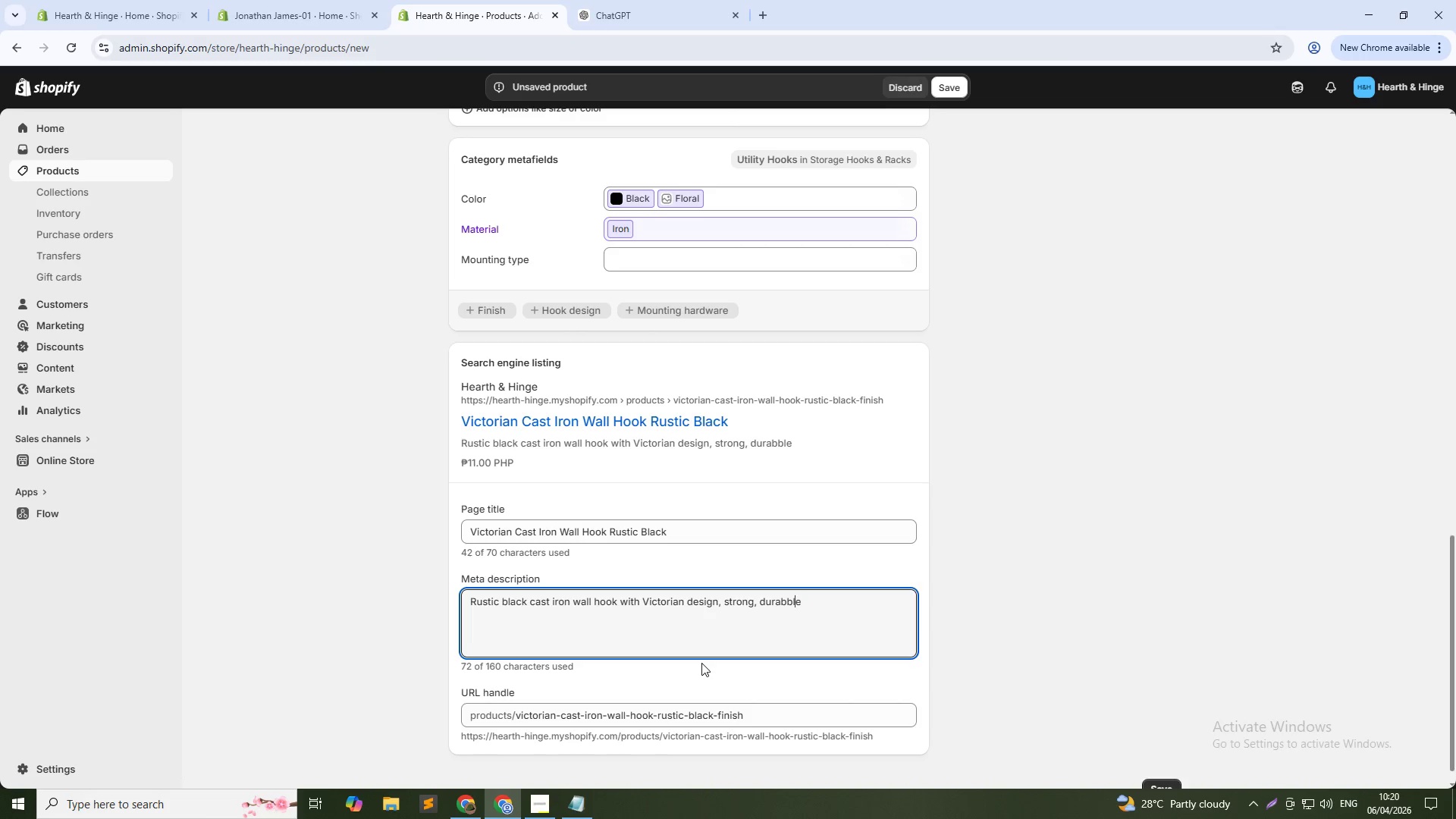 
key(ArrowLeft)
 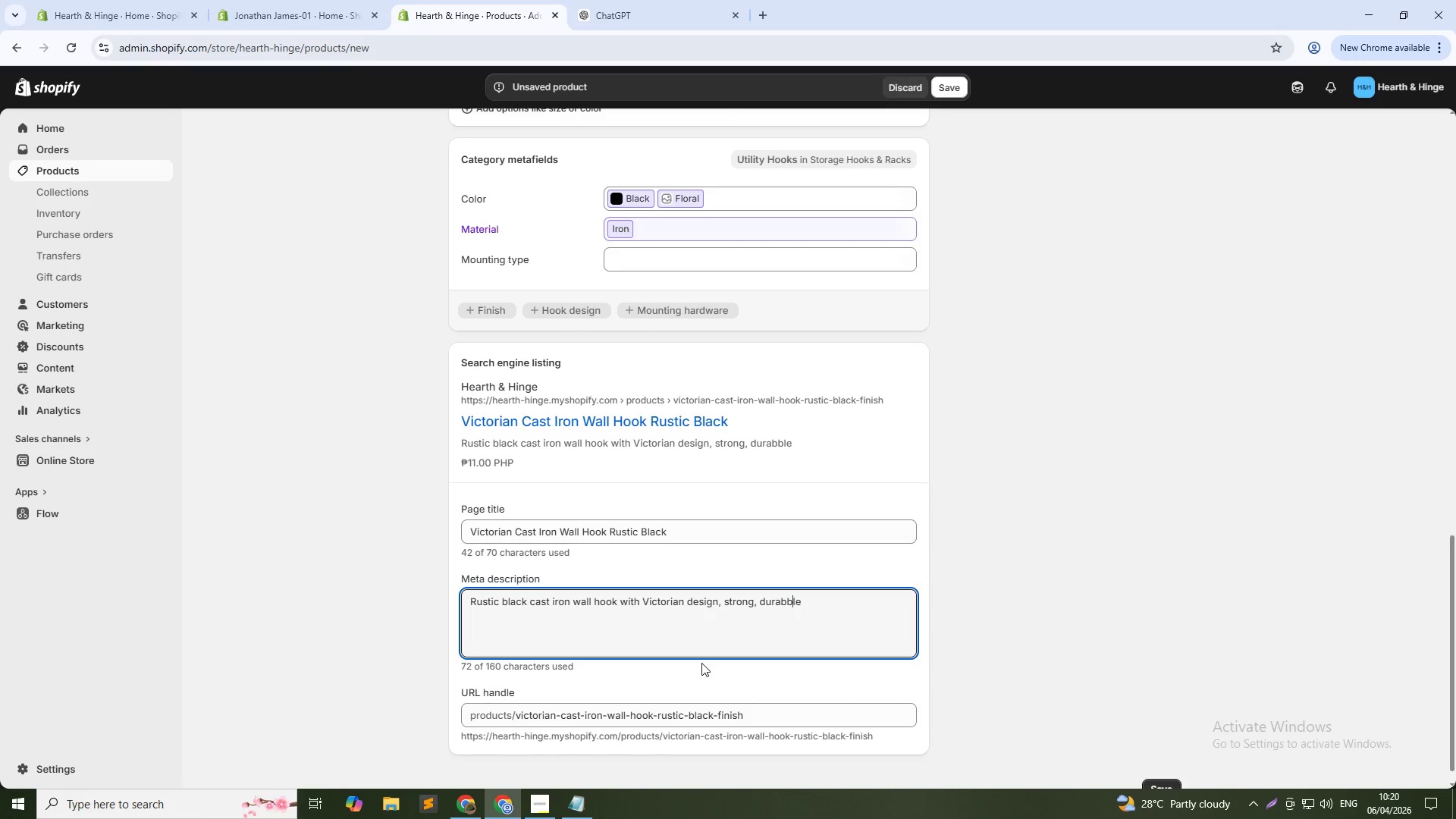 
key(ArrowLeft)
 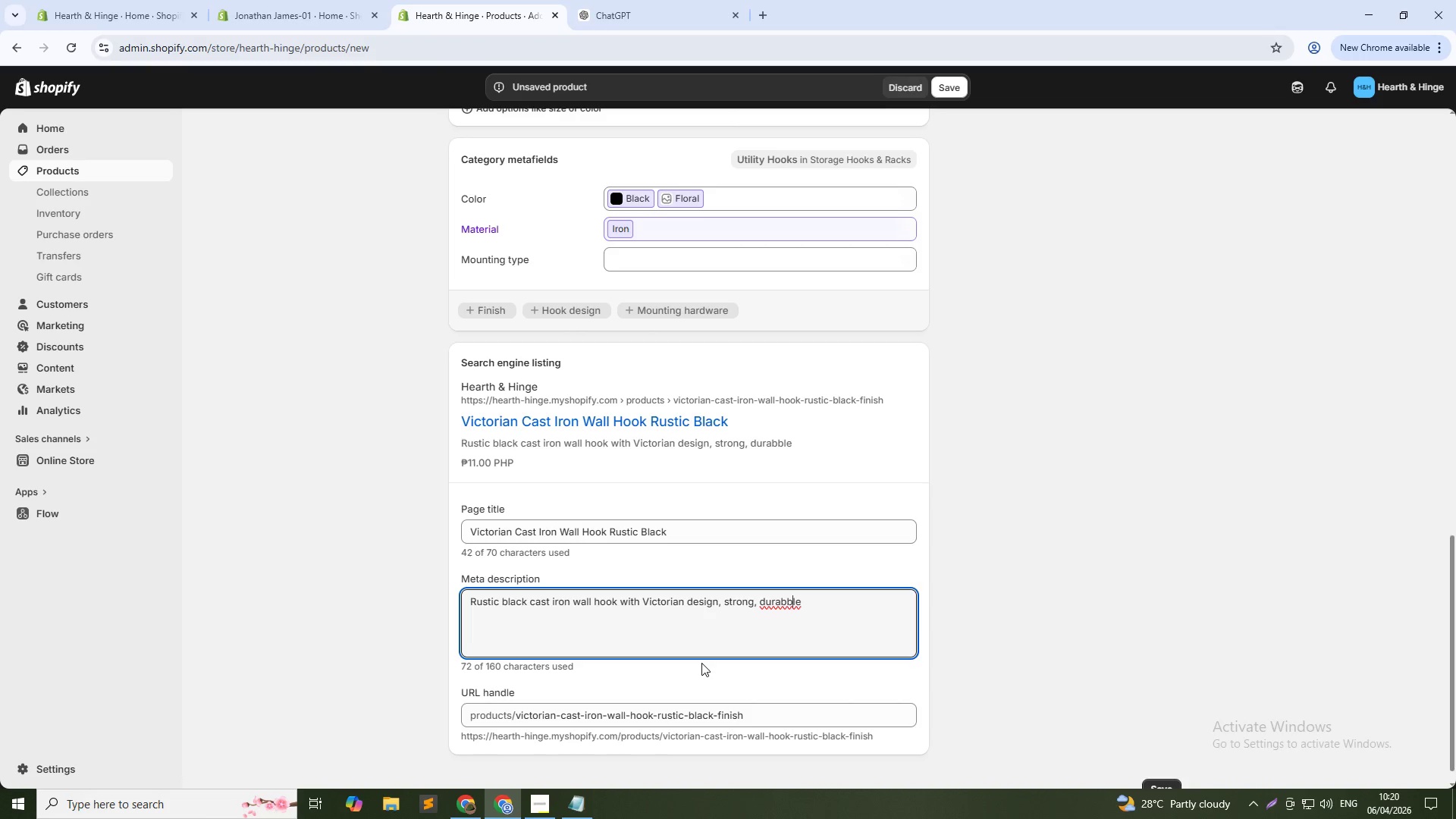 
key(Backspace)
 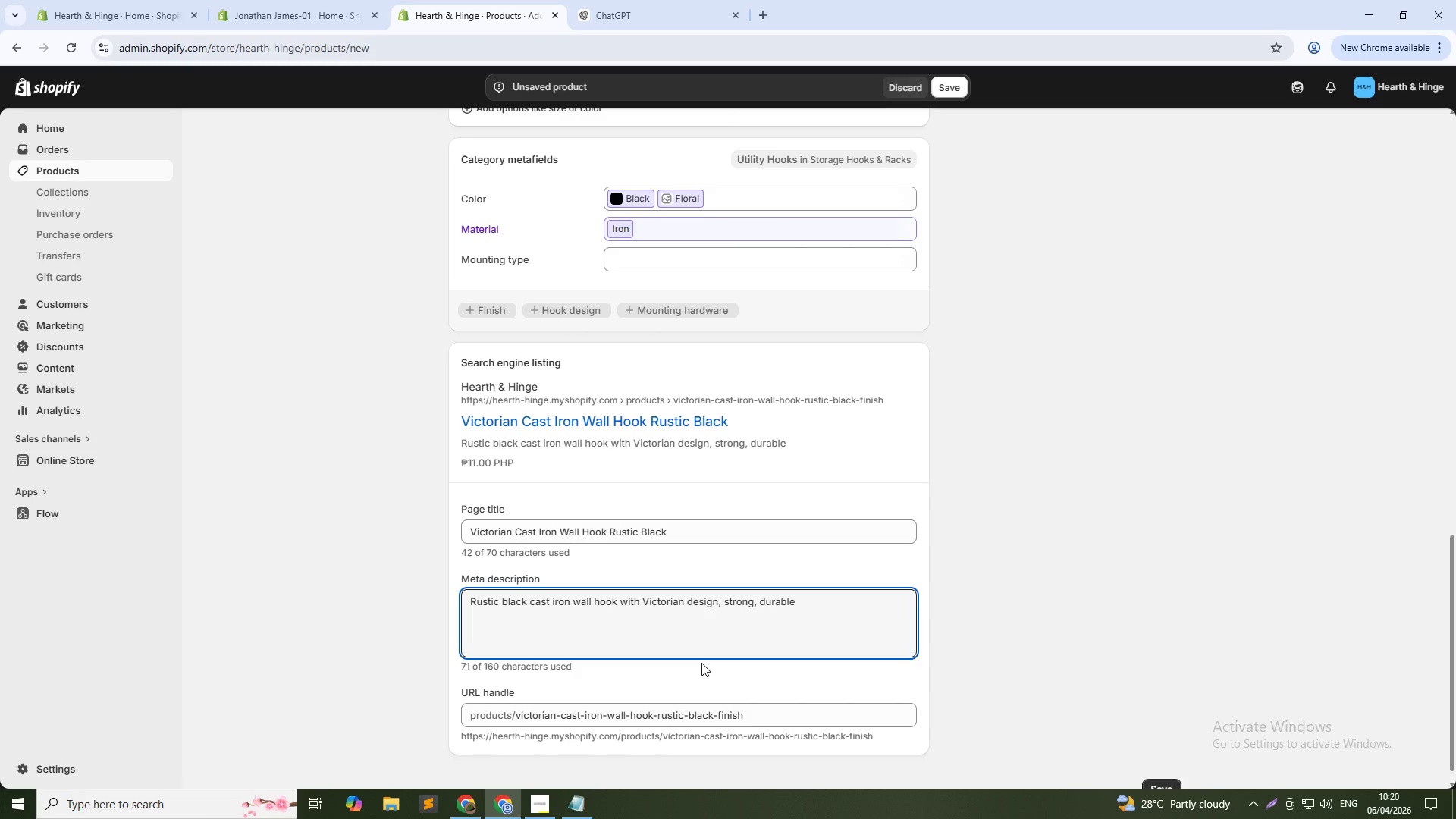 
key(ArrowRight)
 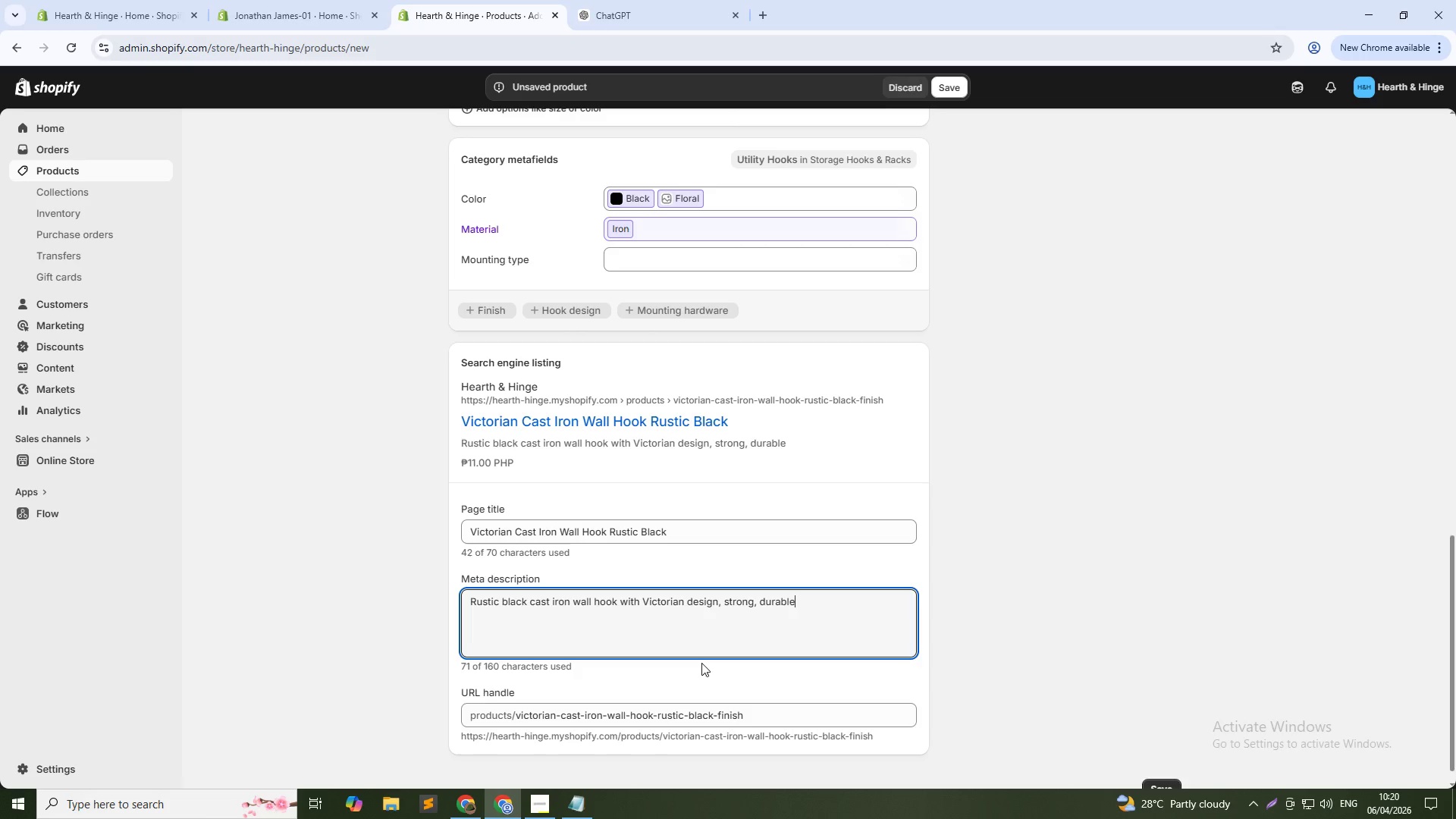 
key(ArrowRight)
 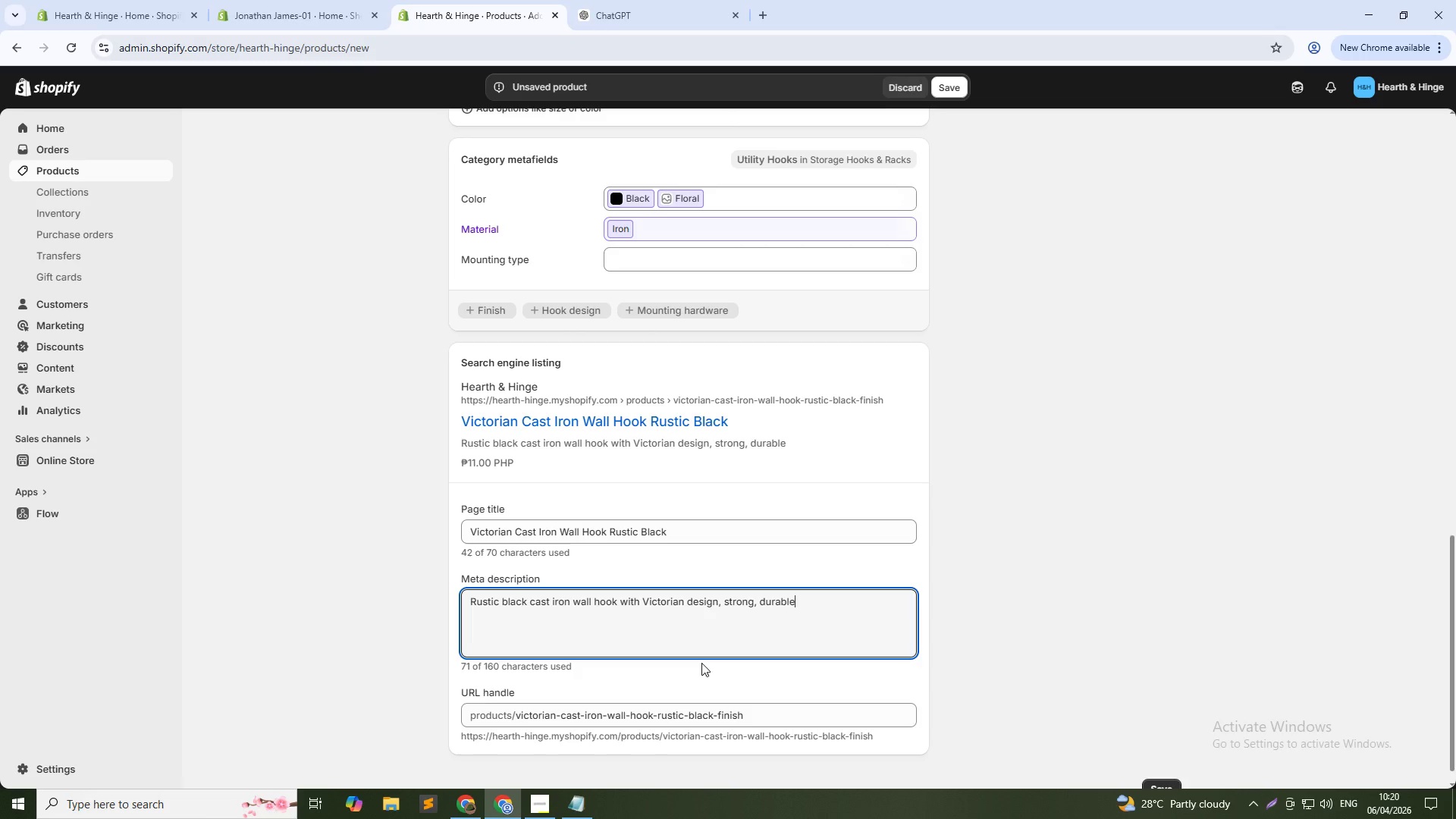 
key(ArrowRight)
 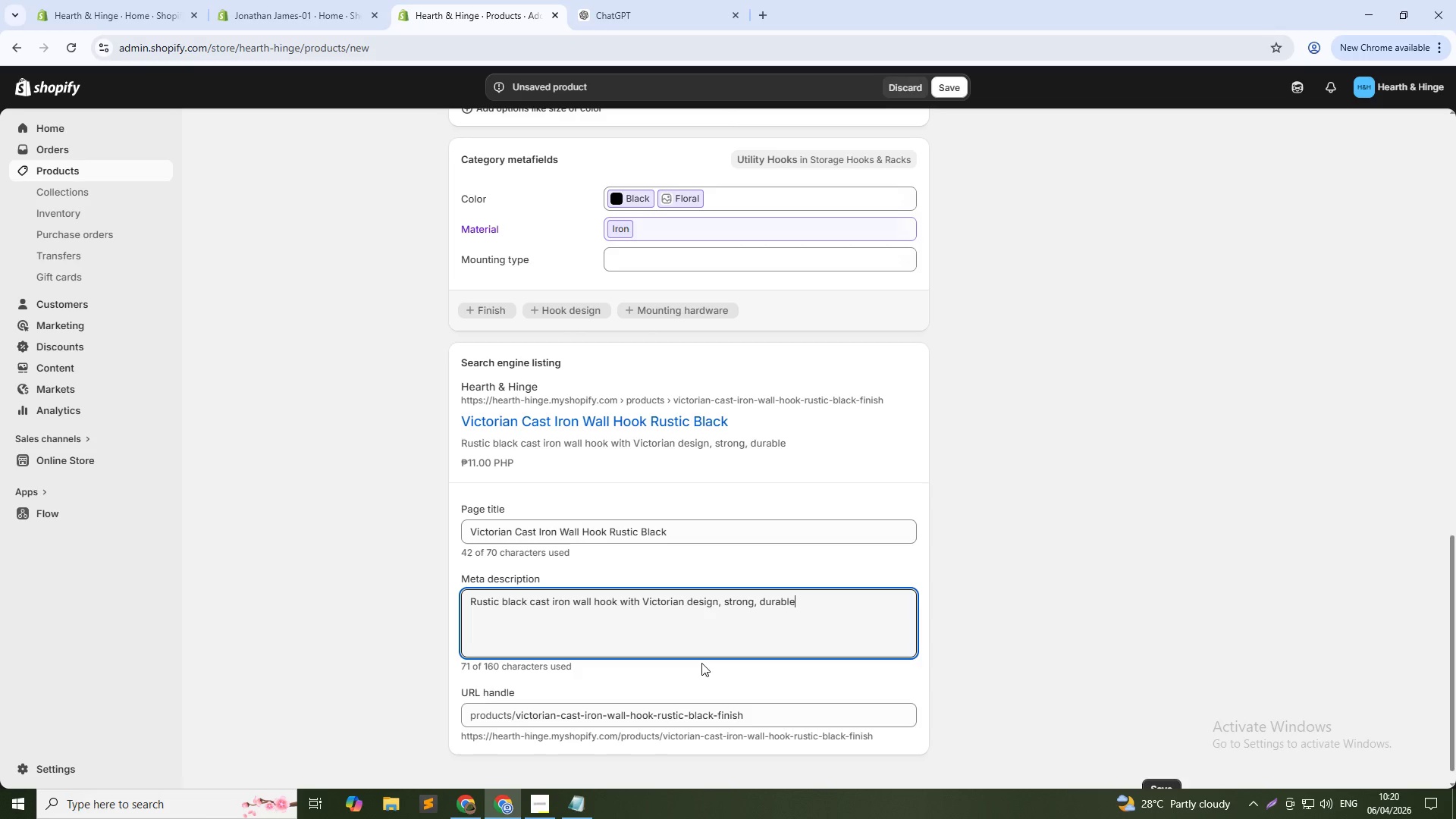 
type(, and erfect for coats, bags, and vintage-style interiors.)
 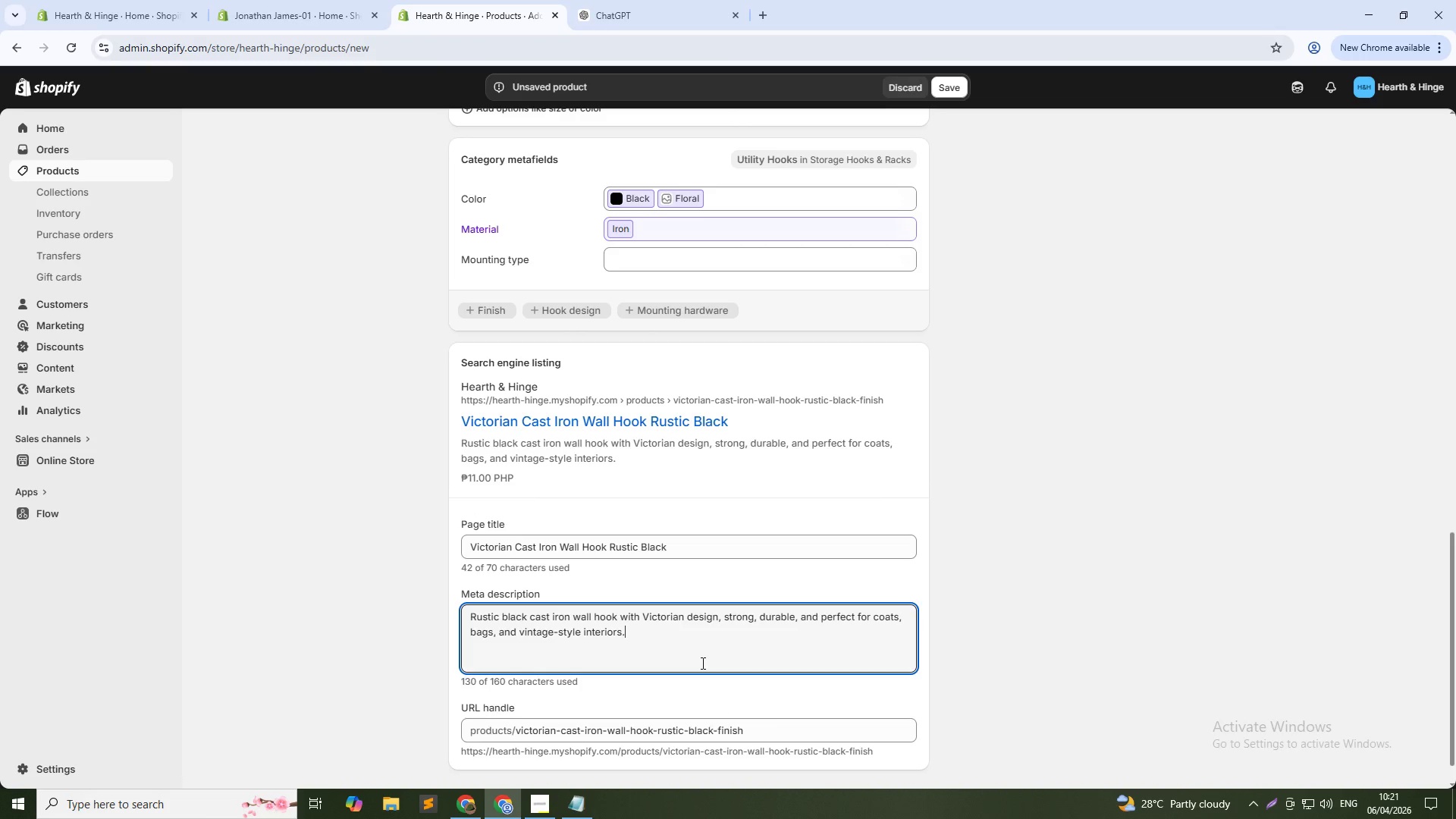 
hold_key(key=P, duration=0.31)
 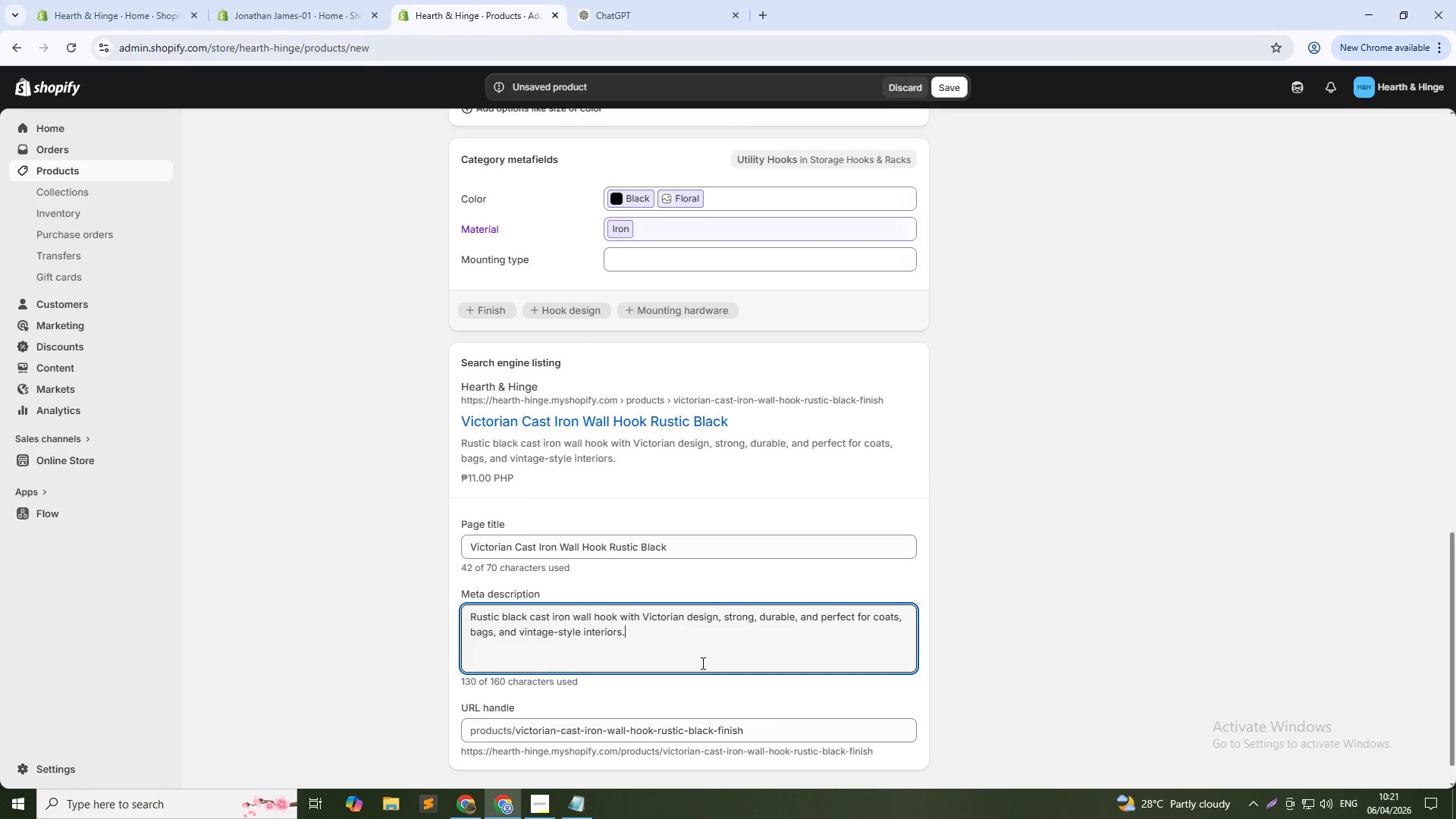 
wait(5.5)
 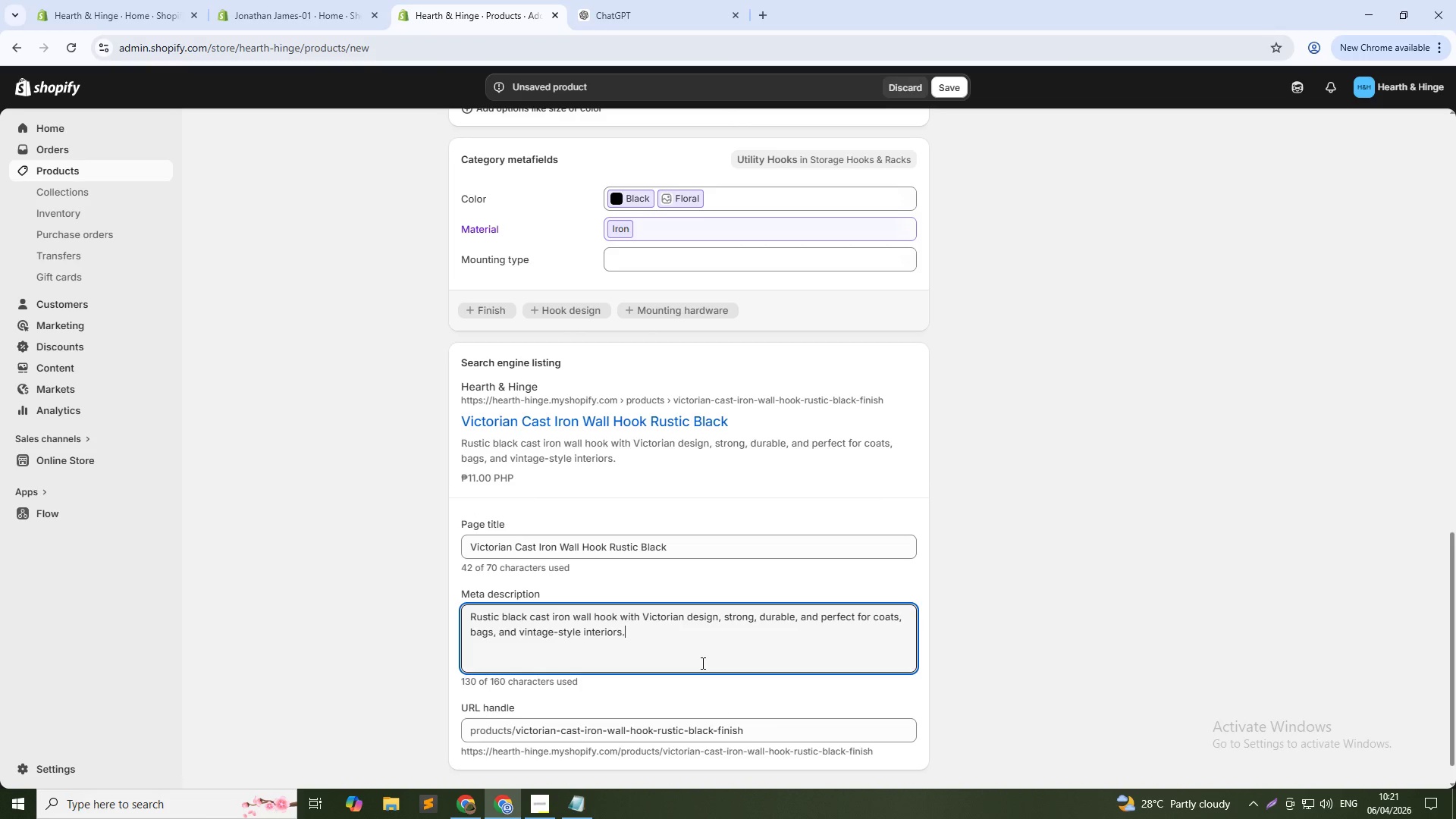 
scroll: coordinate [668, 670], scroll_direction: down, amount: 2.0
 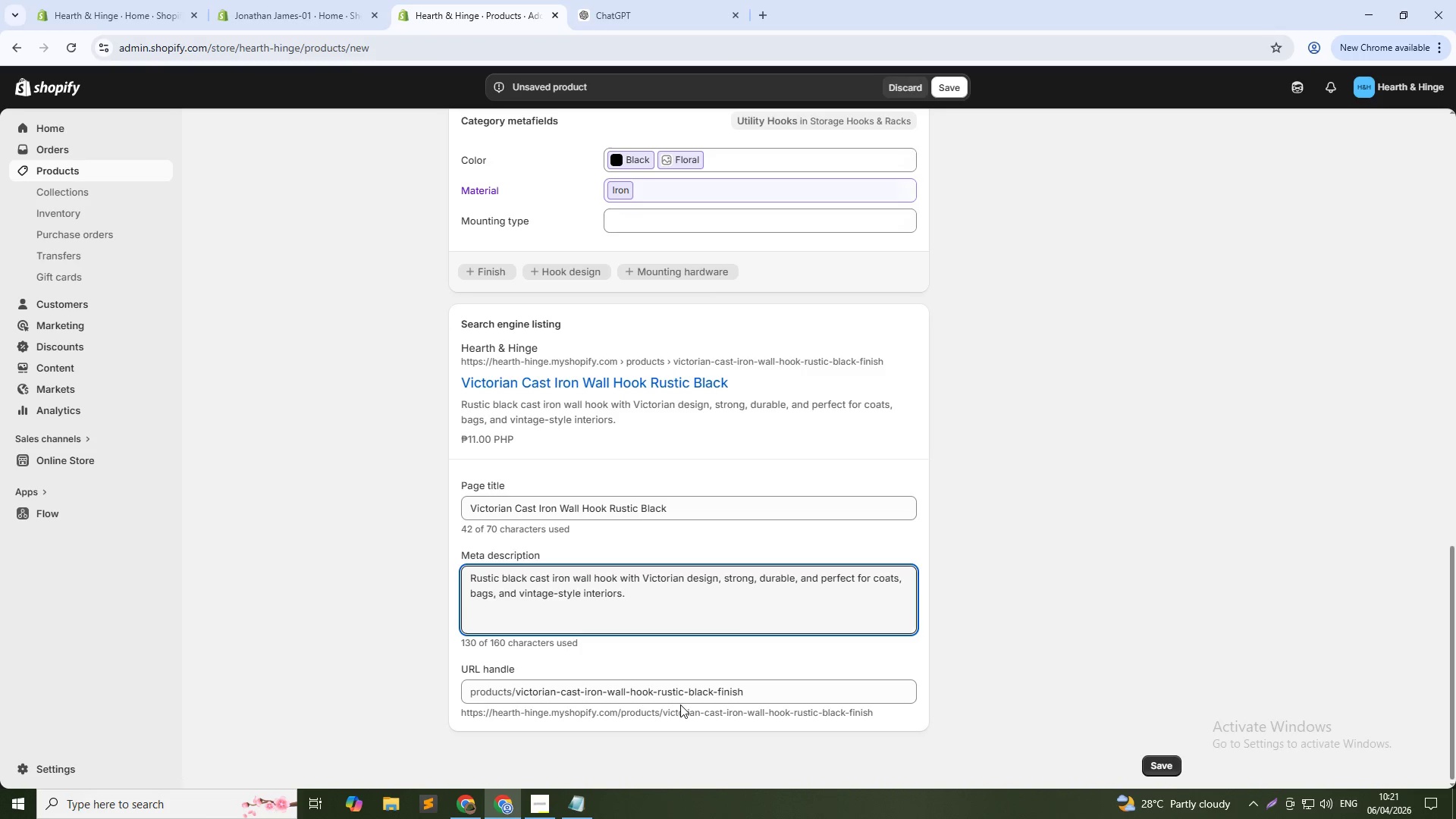 
left_click([769, 692])
 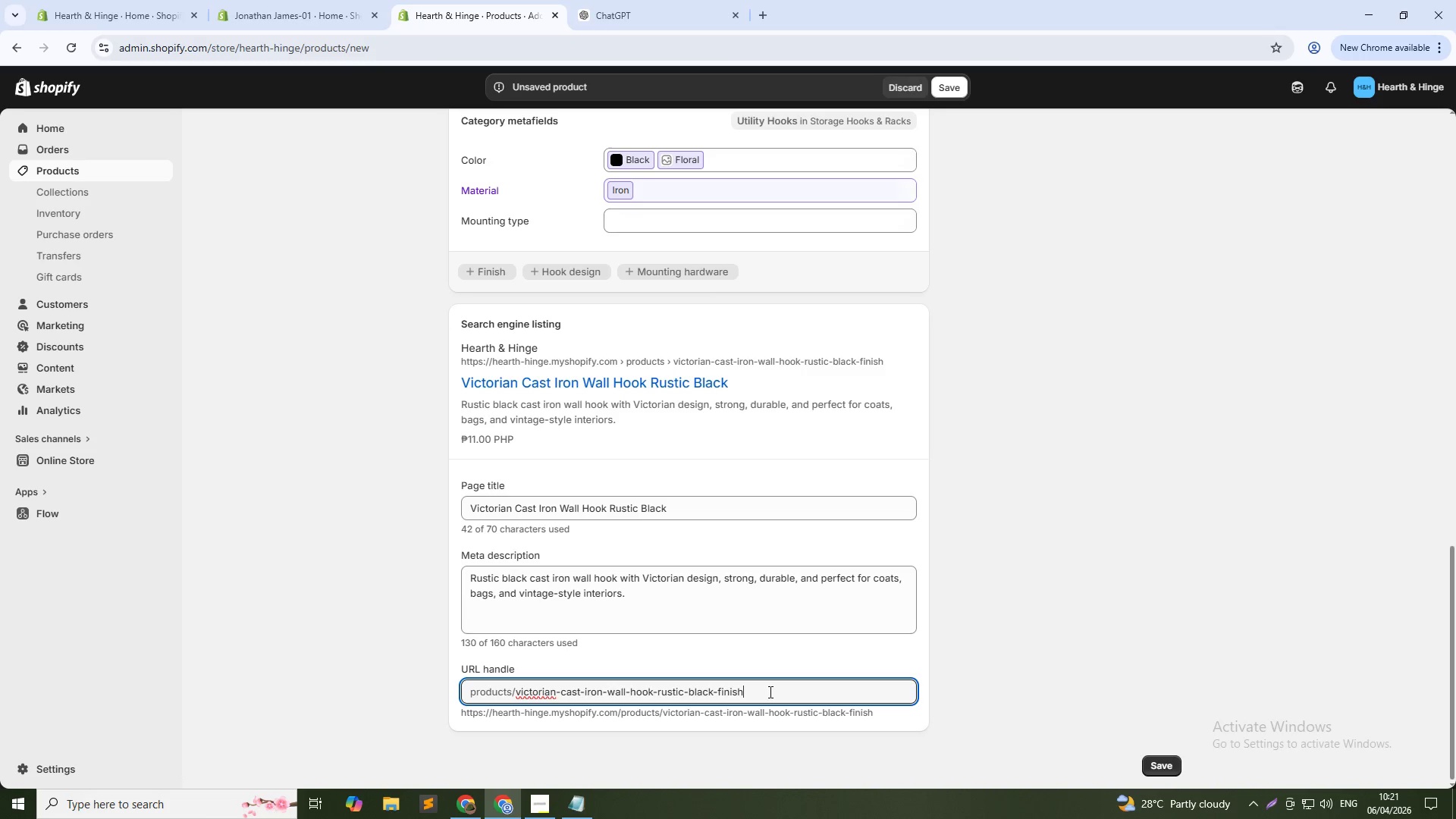 
key(Control+Shift+ArrowLeft)
 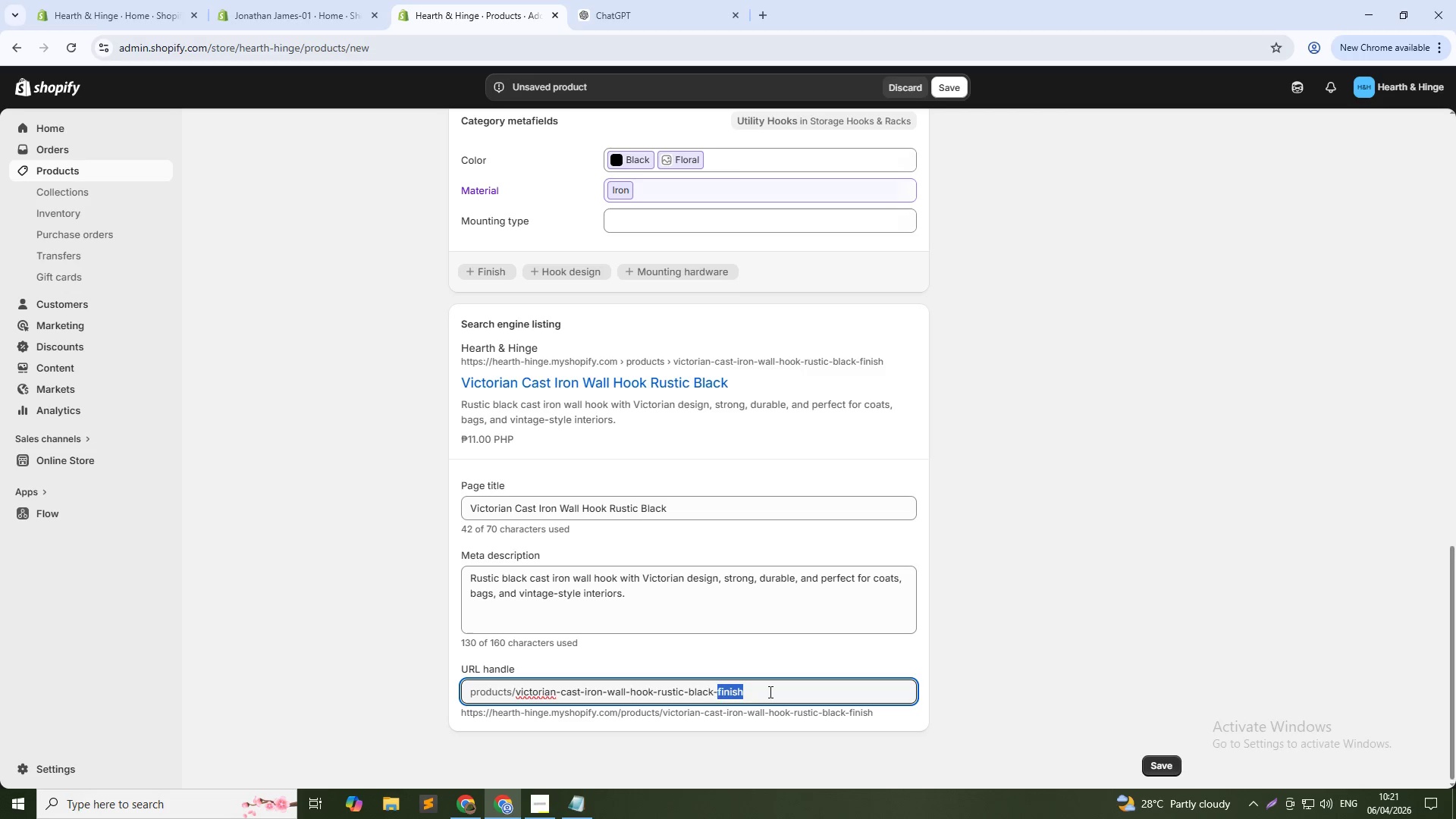 
key(Shift+ArrowLeft)
 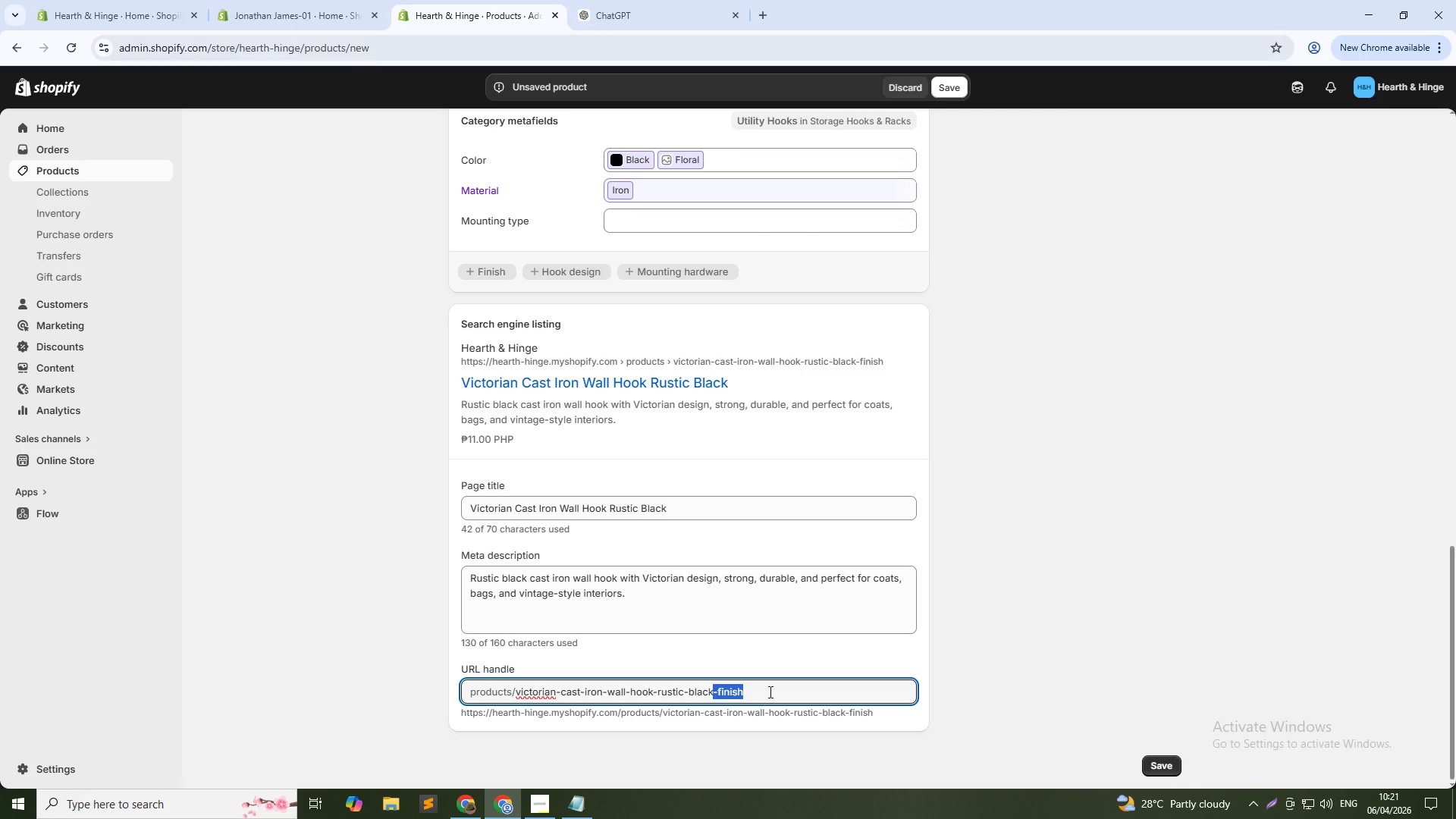 
key(Backspace)
 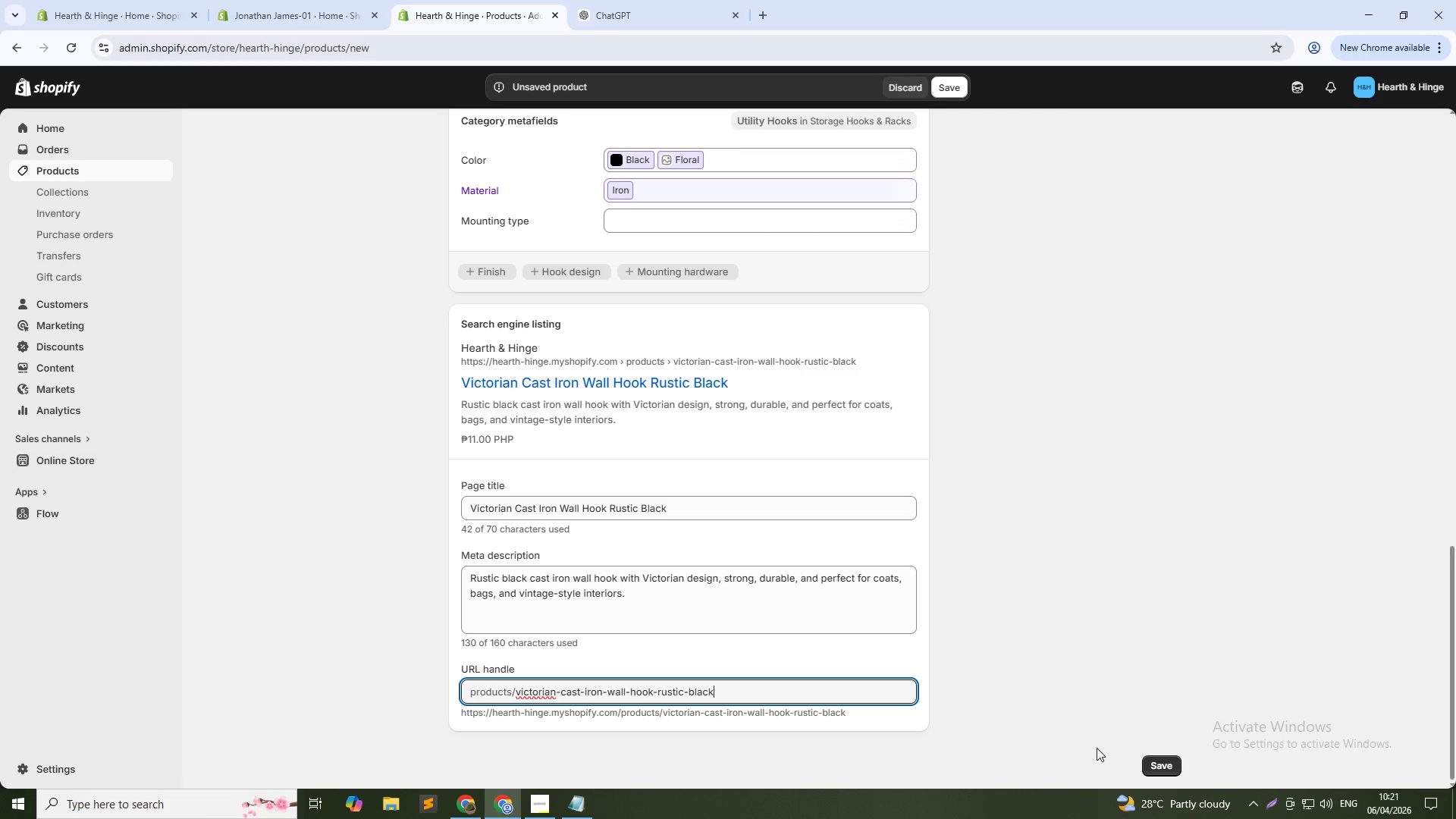 
left_click([1178, 764])
 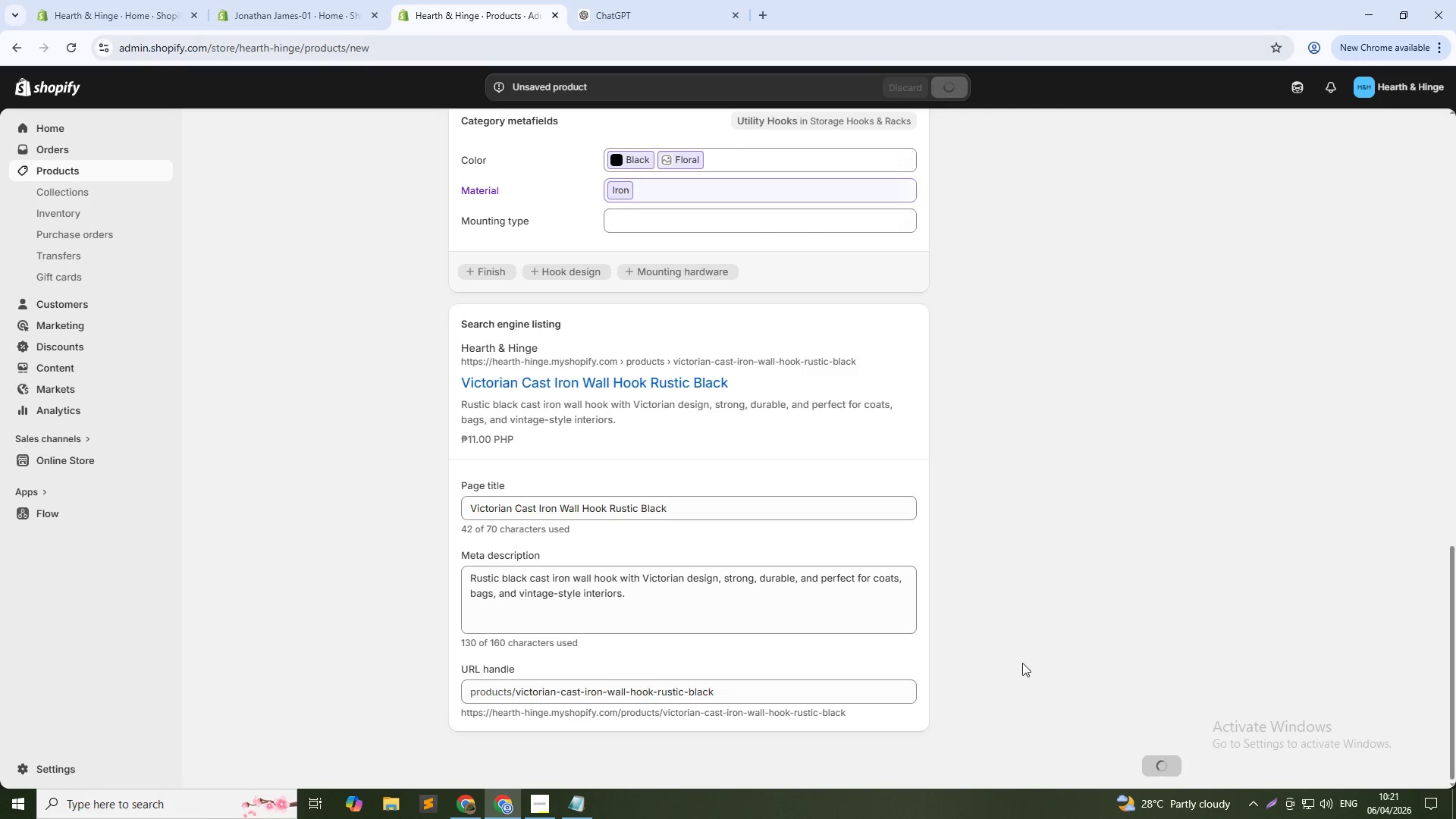 
scroll: coordinate [939, 552], scroll_direction: up, amount: 26.0
 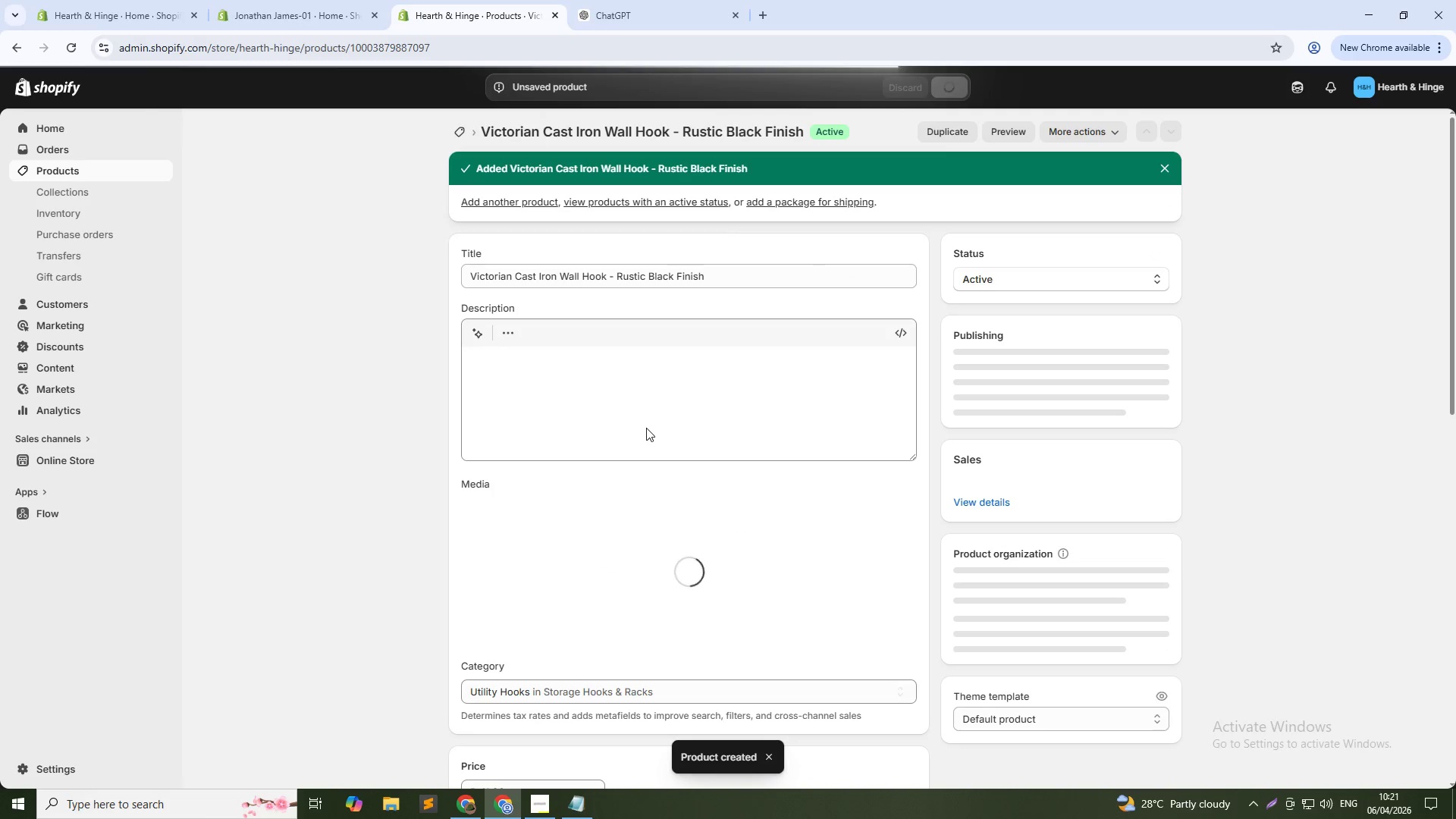 
wait(6.63)
 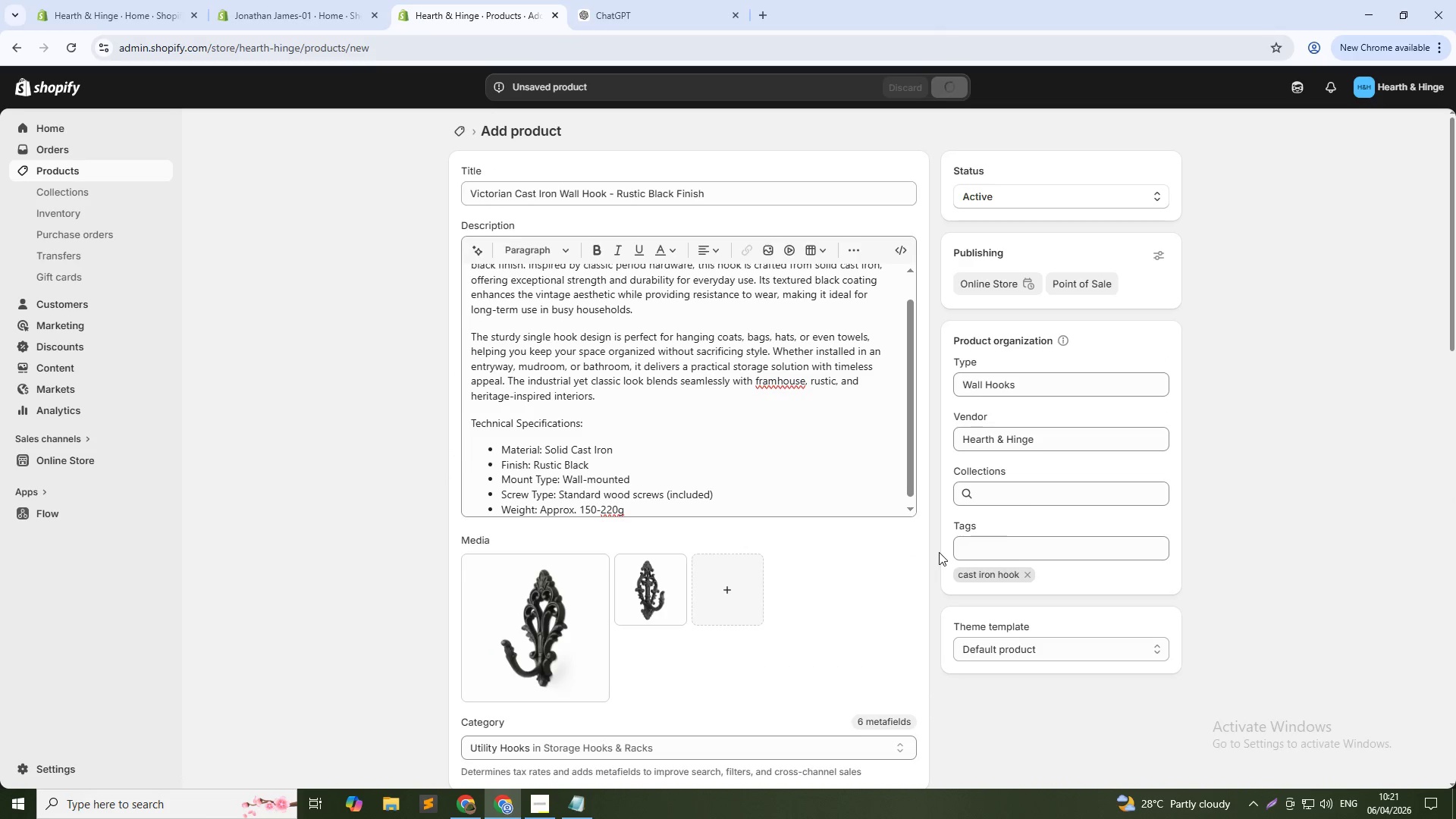 
left_click([461, 130])
 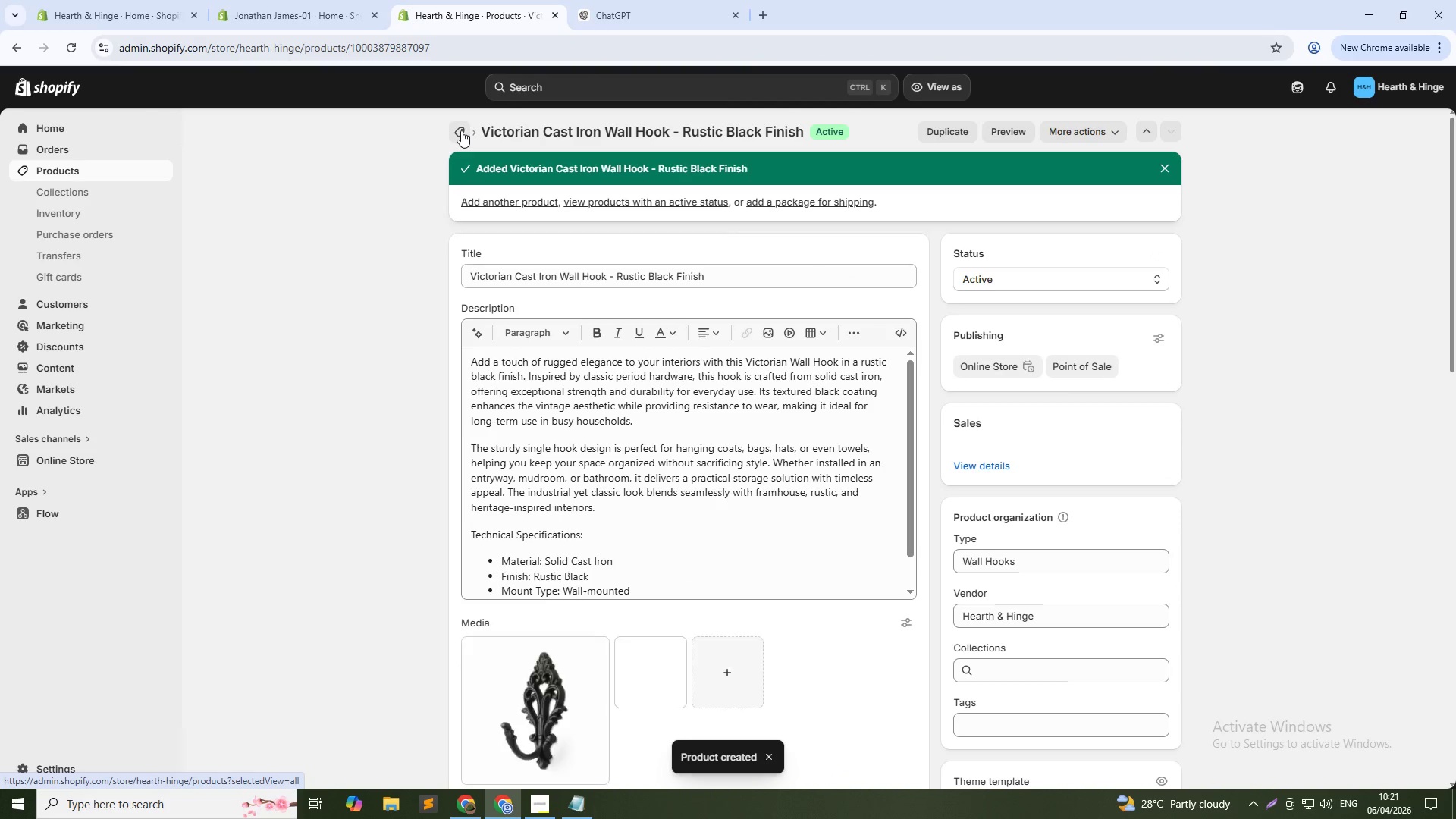 
key(Alt+Tab)